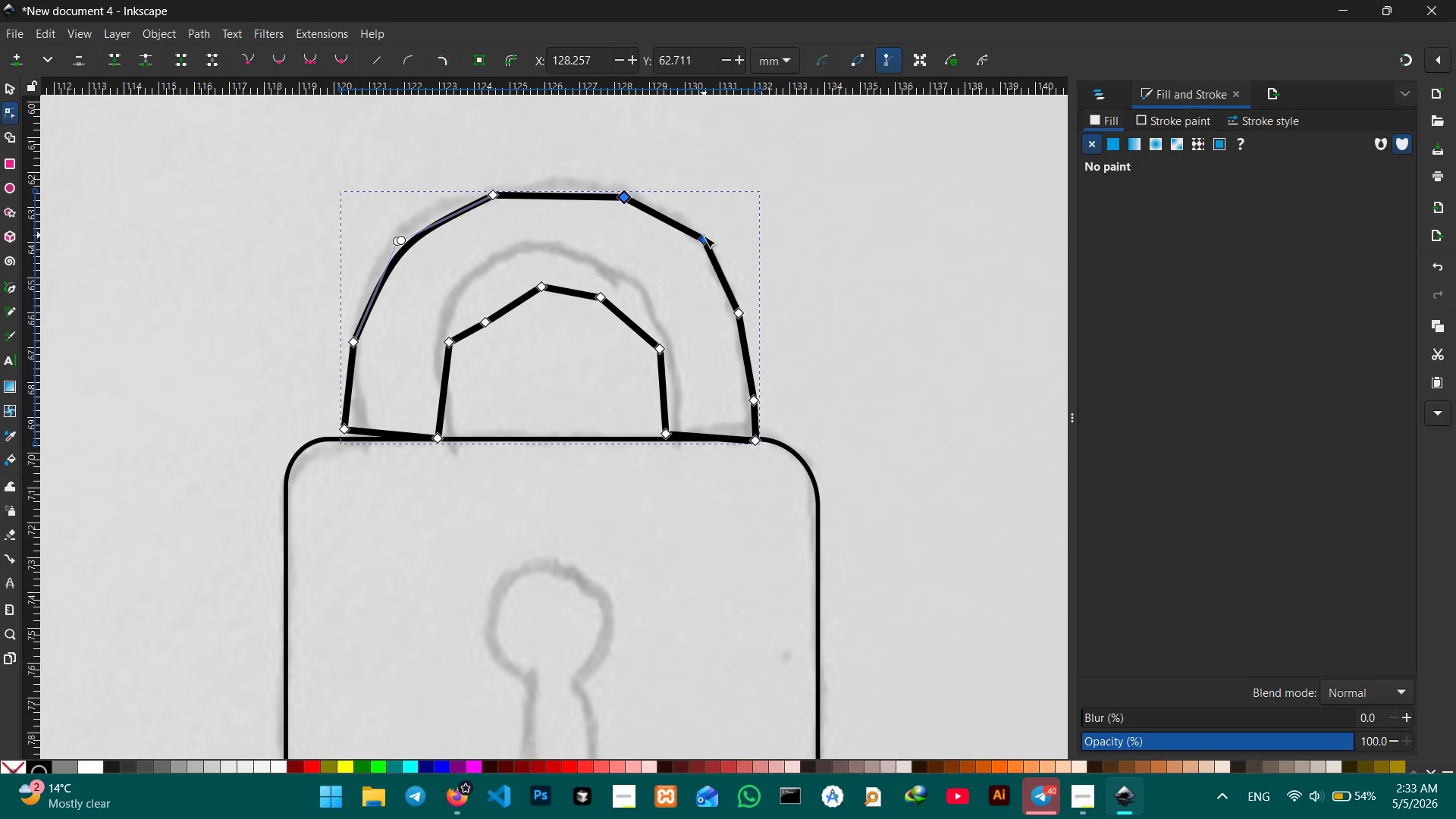 
left_click([701, 240])
 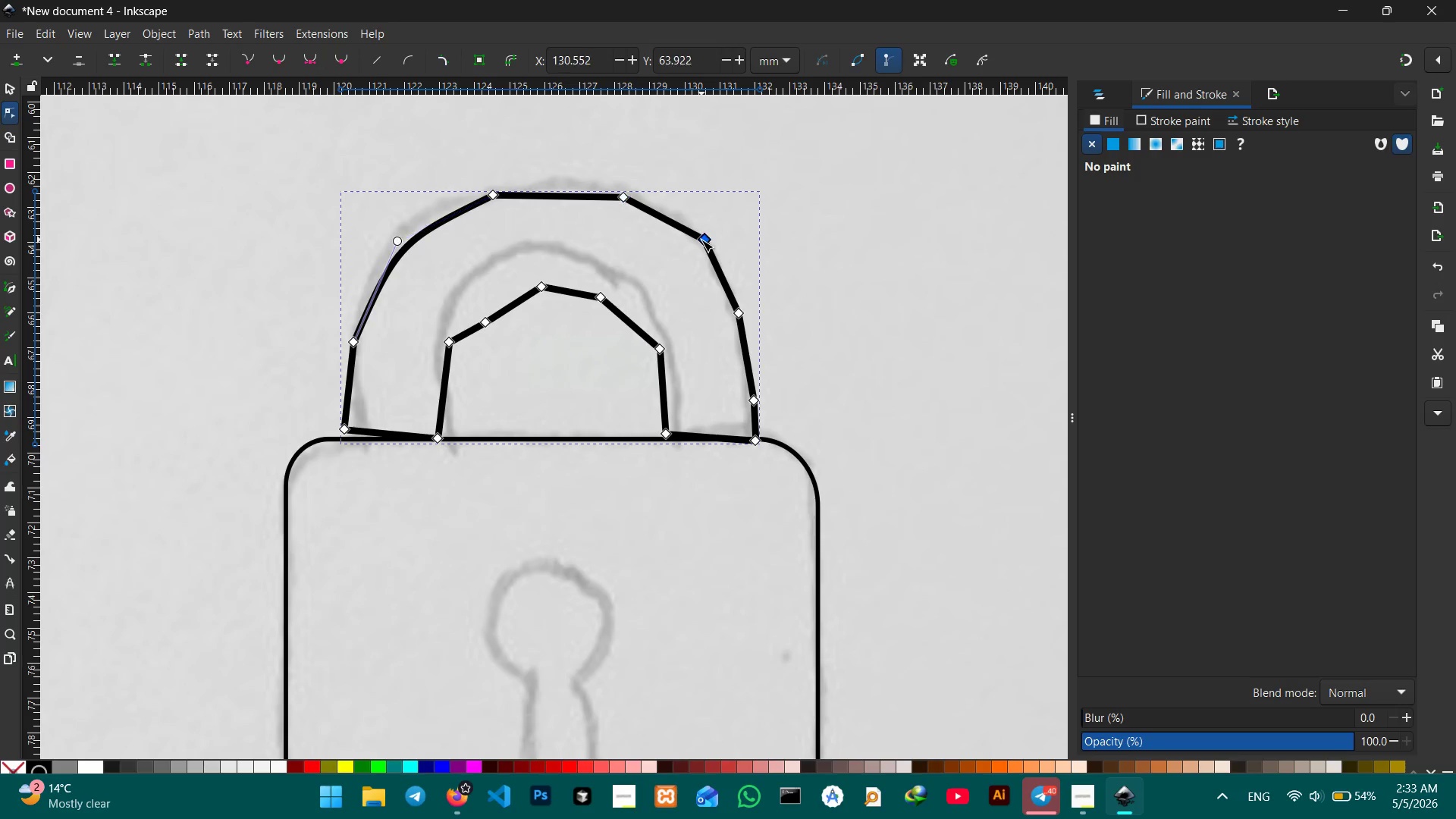 
key(Backspace)
 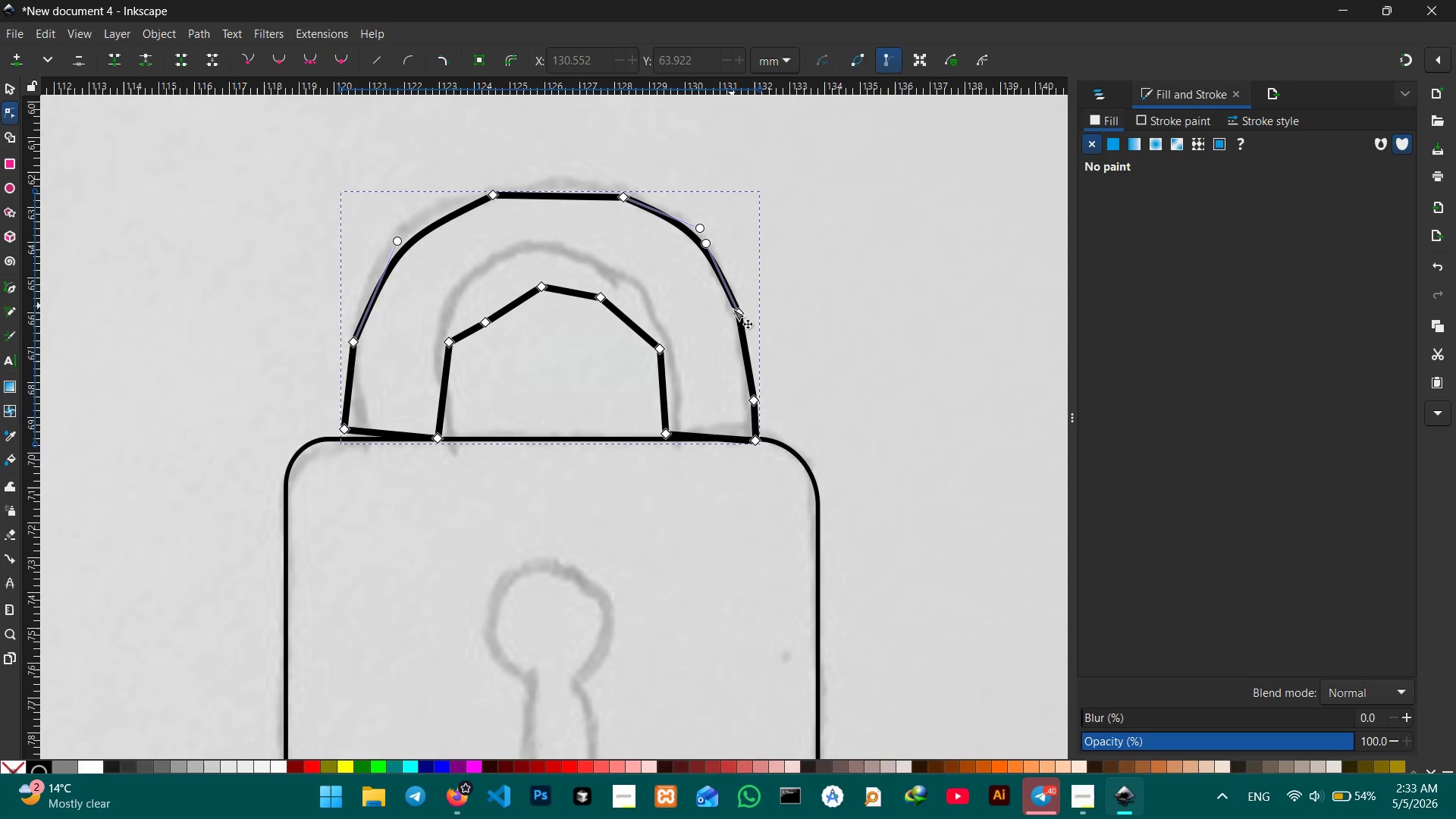 
left_click([736, 321])
 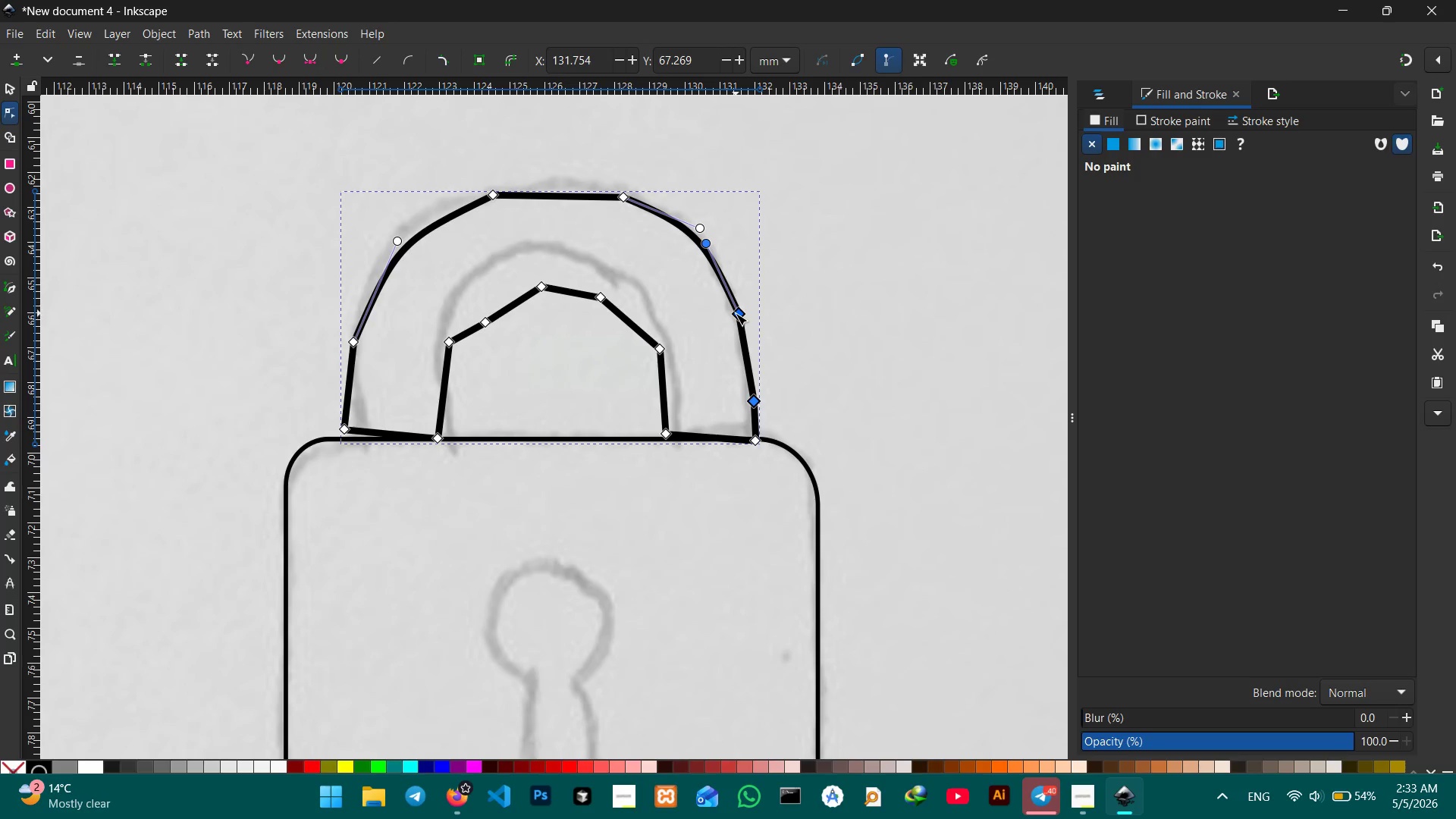 
left_click([736, 313])
 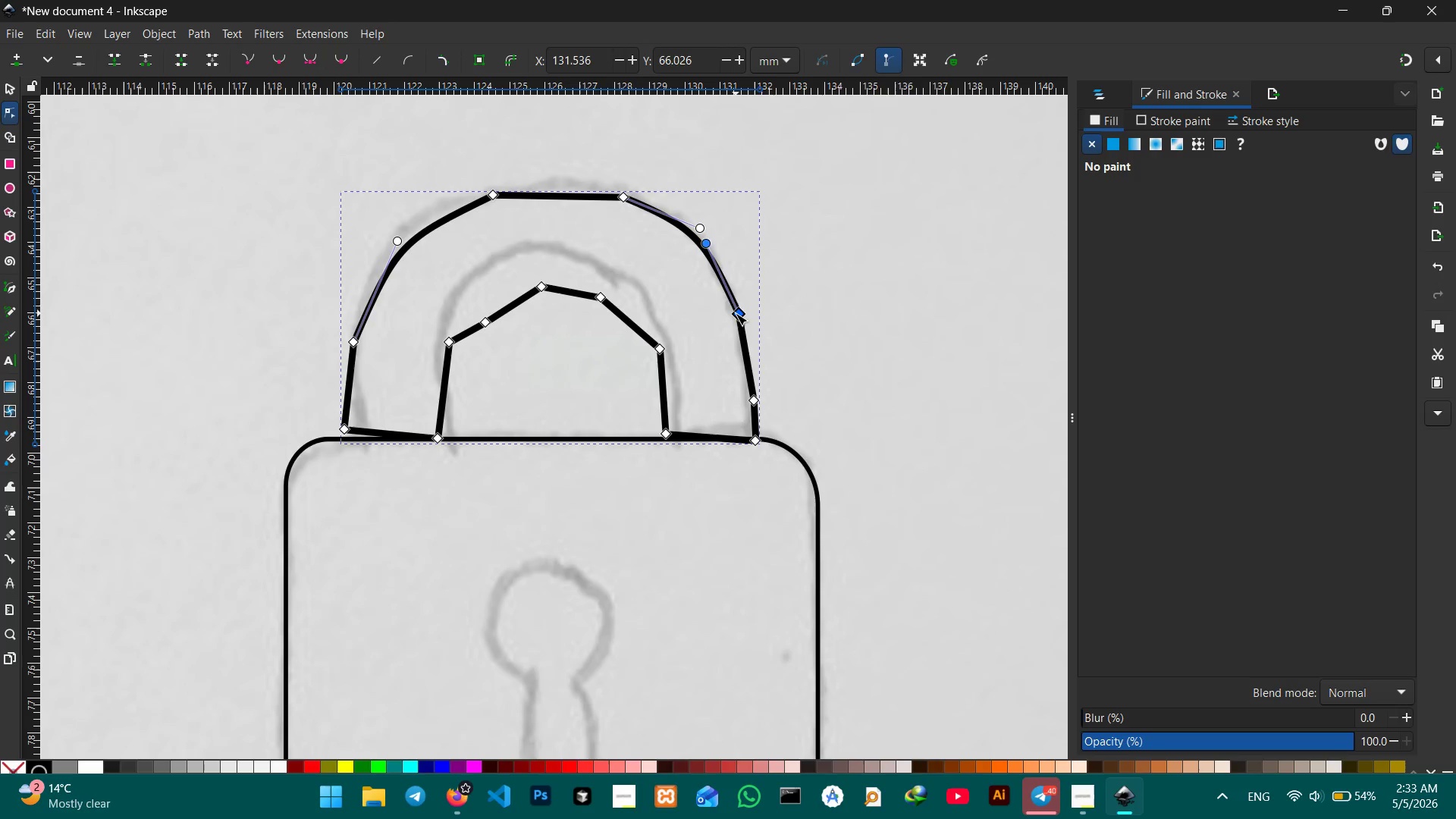 
key(Backspace)
 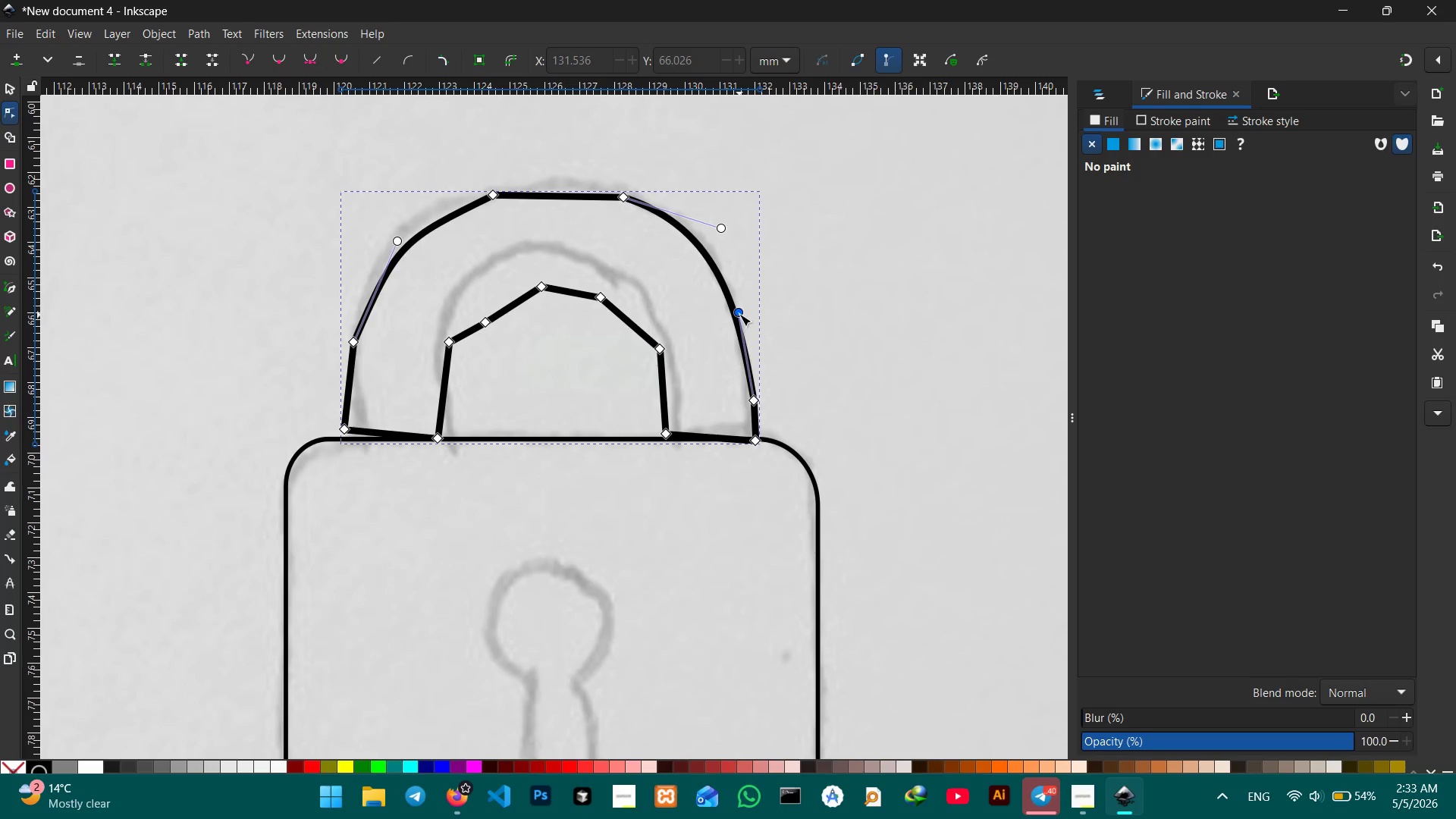 
left_click_drag(start_coordinate=[738, 312], to_coordinate=[753, 313])
 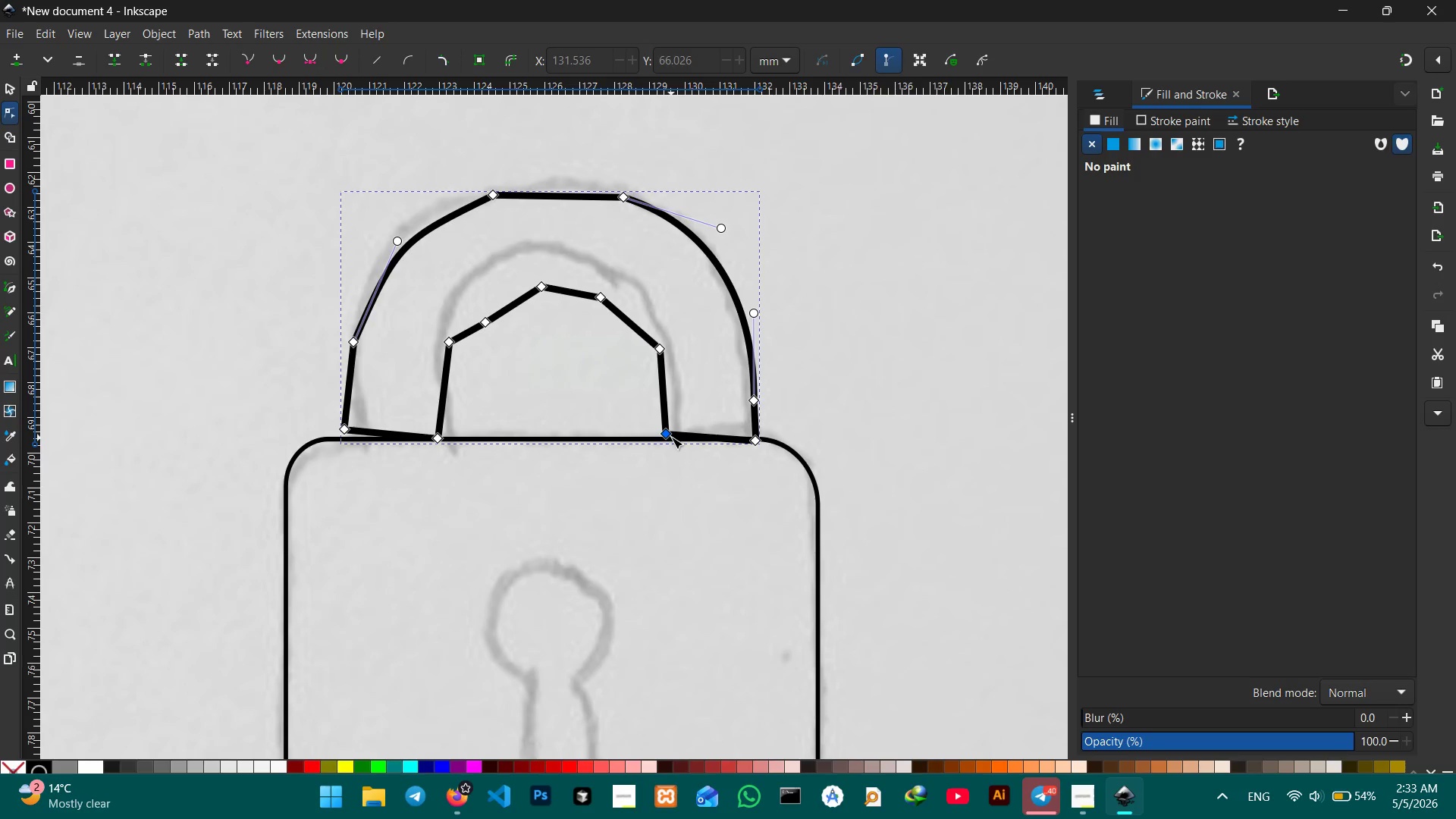 
left_click_drag(start_coordinate=[668, 437], to_coordinate=[668, 441])
 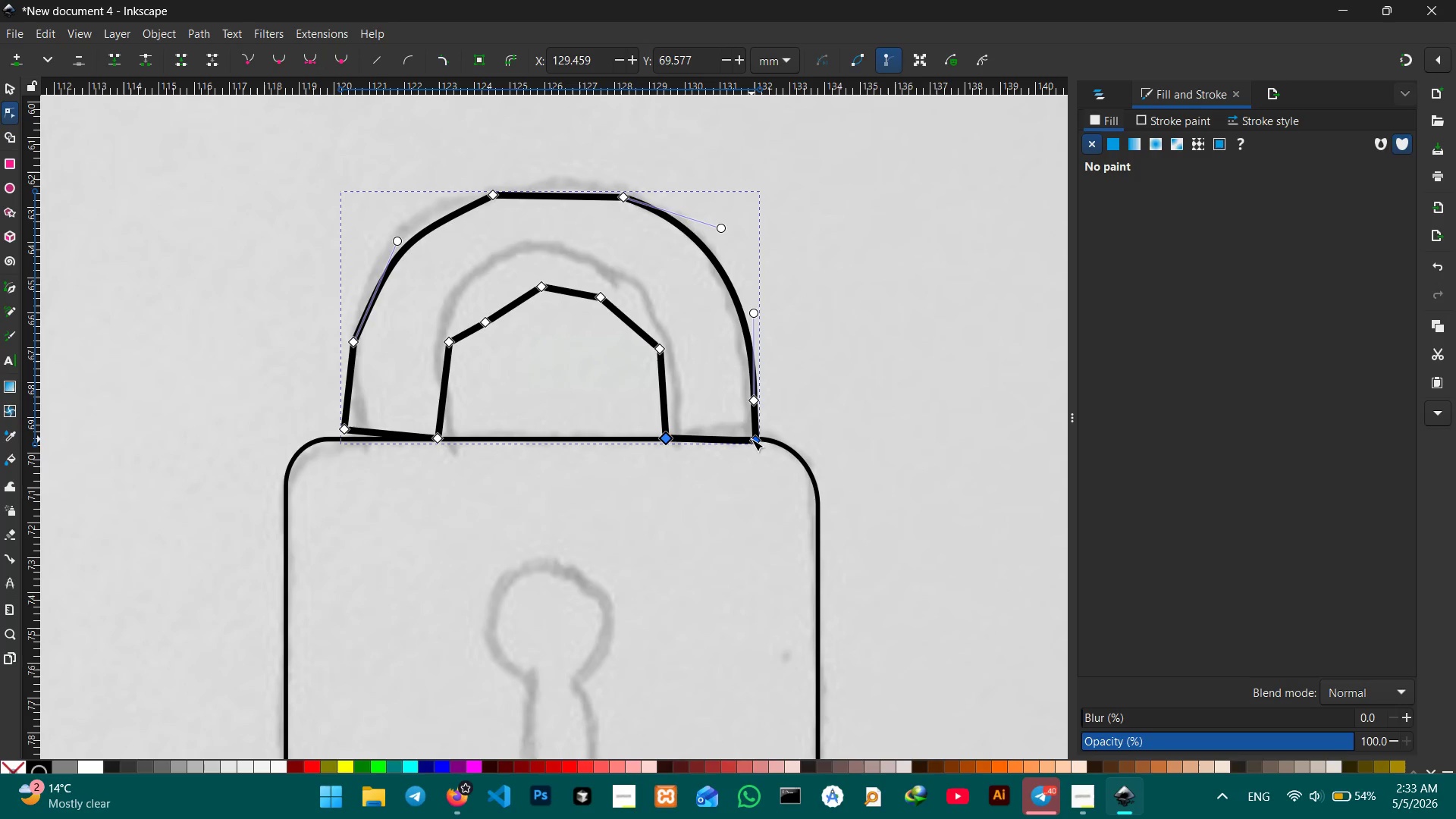 
left_click_drag(start_coordinate=[752, 439], to_coordinate=[752, 435])
 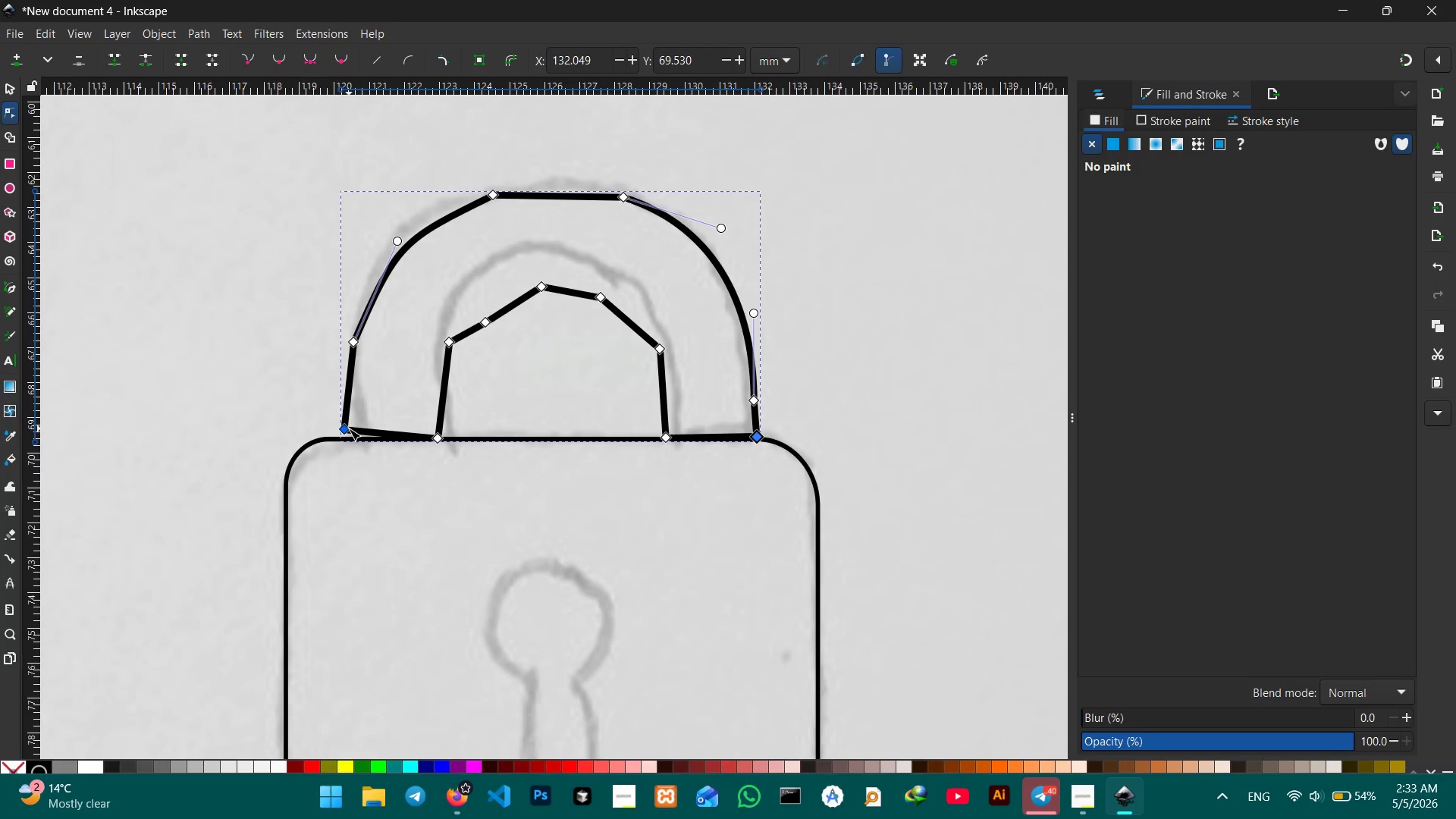 
left_click_drag(start_coordinate=[347, 429], to_coordinate=[348, 438])
 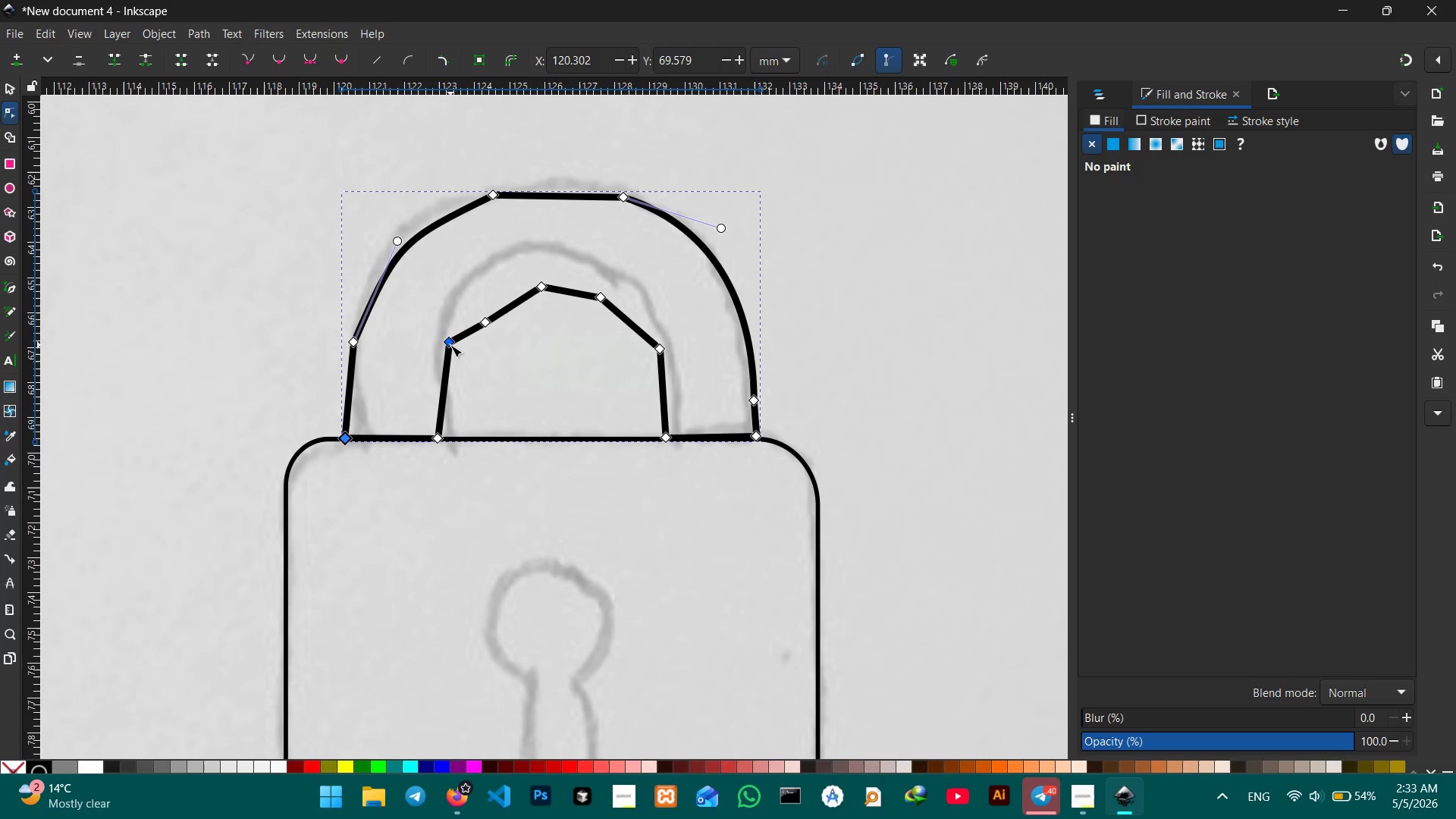 
left_click([450, 345])
 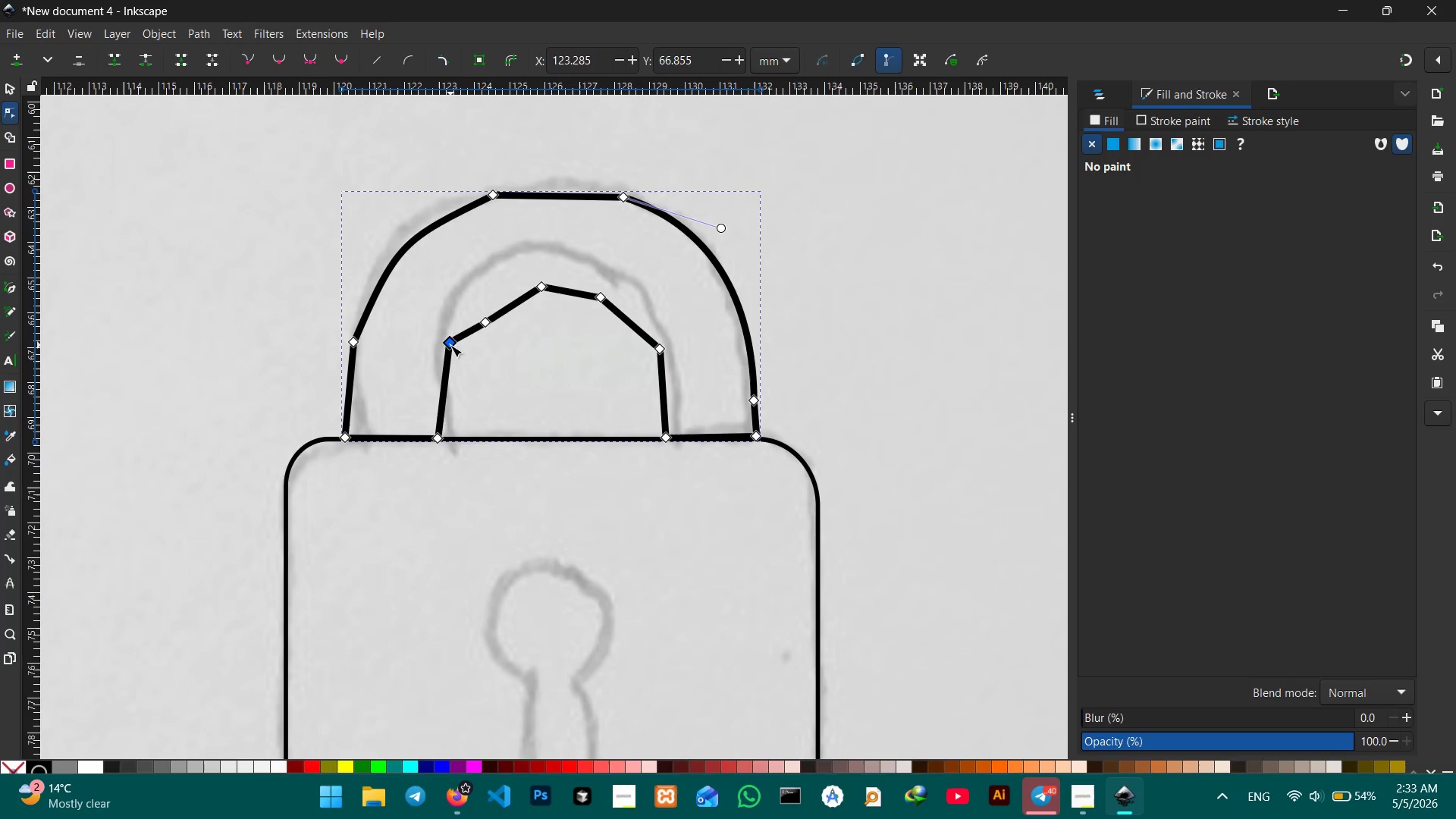 
key(Backspace)
 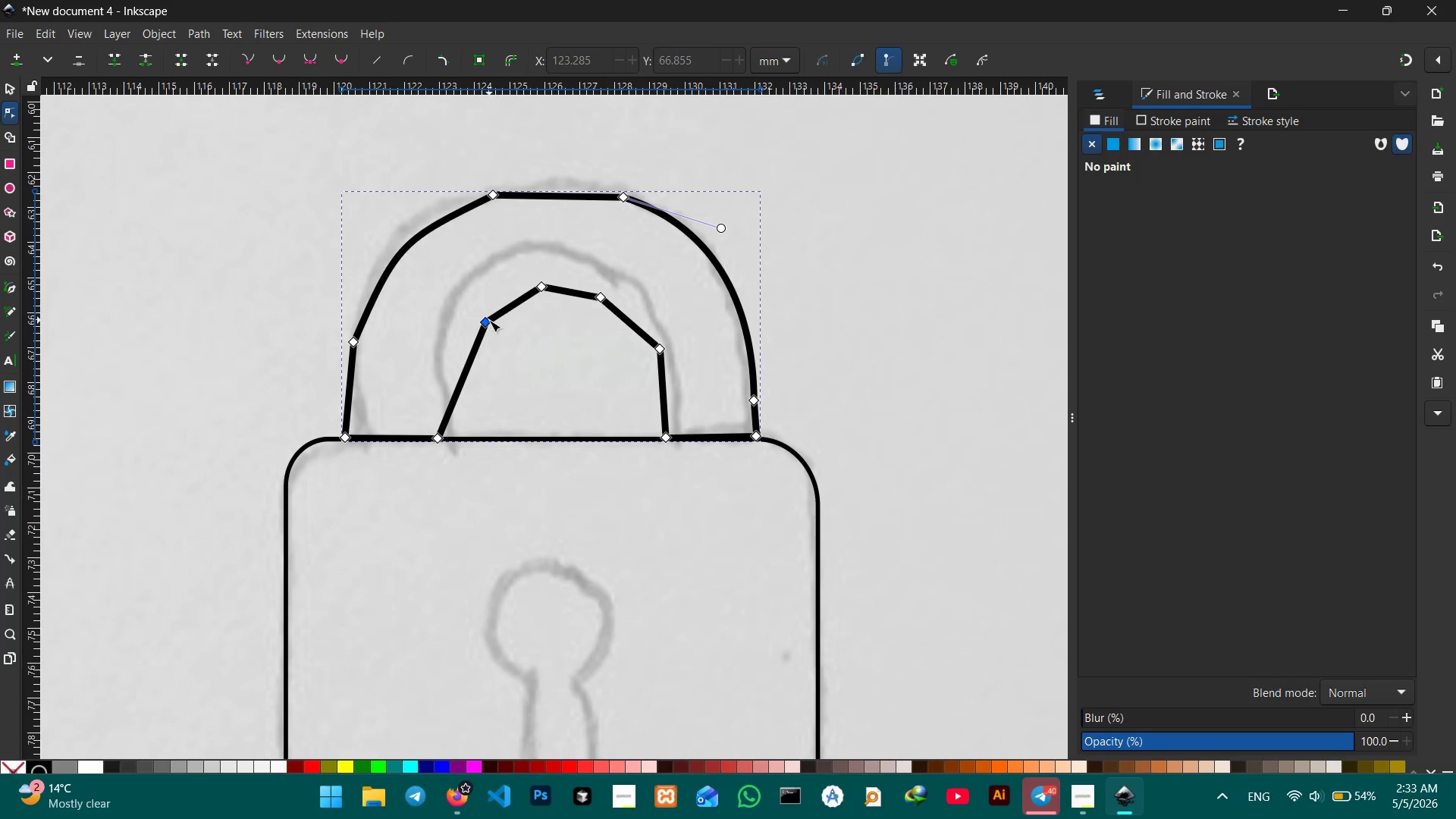 
left_click([487, 322])
 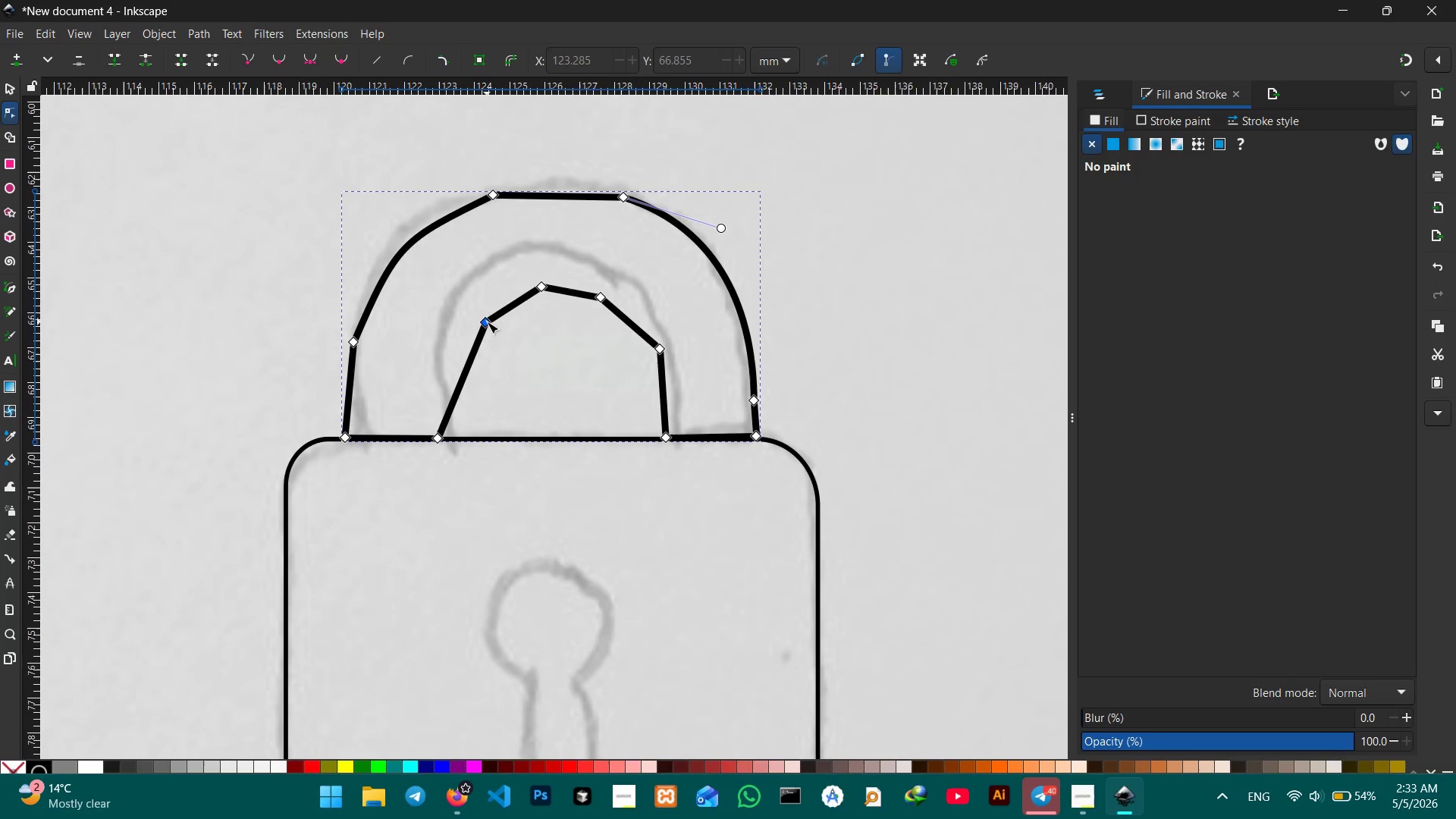 
key(Backspace)
 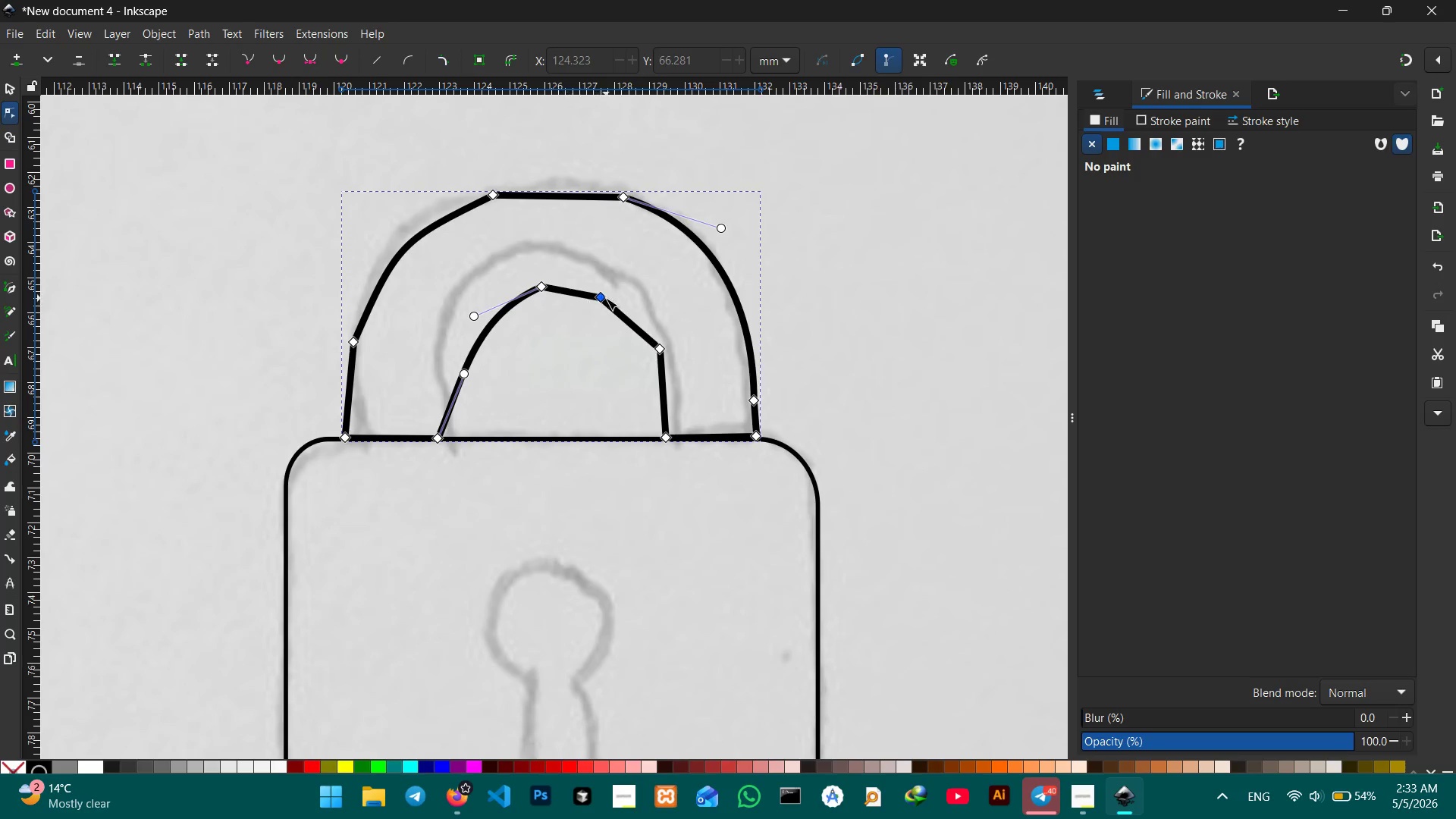 
left_click([606, 298])
 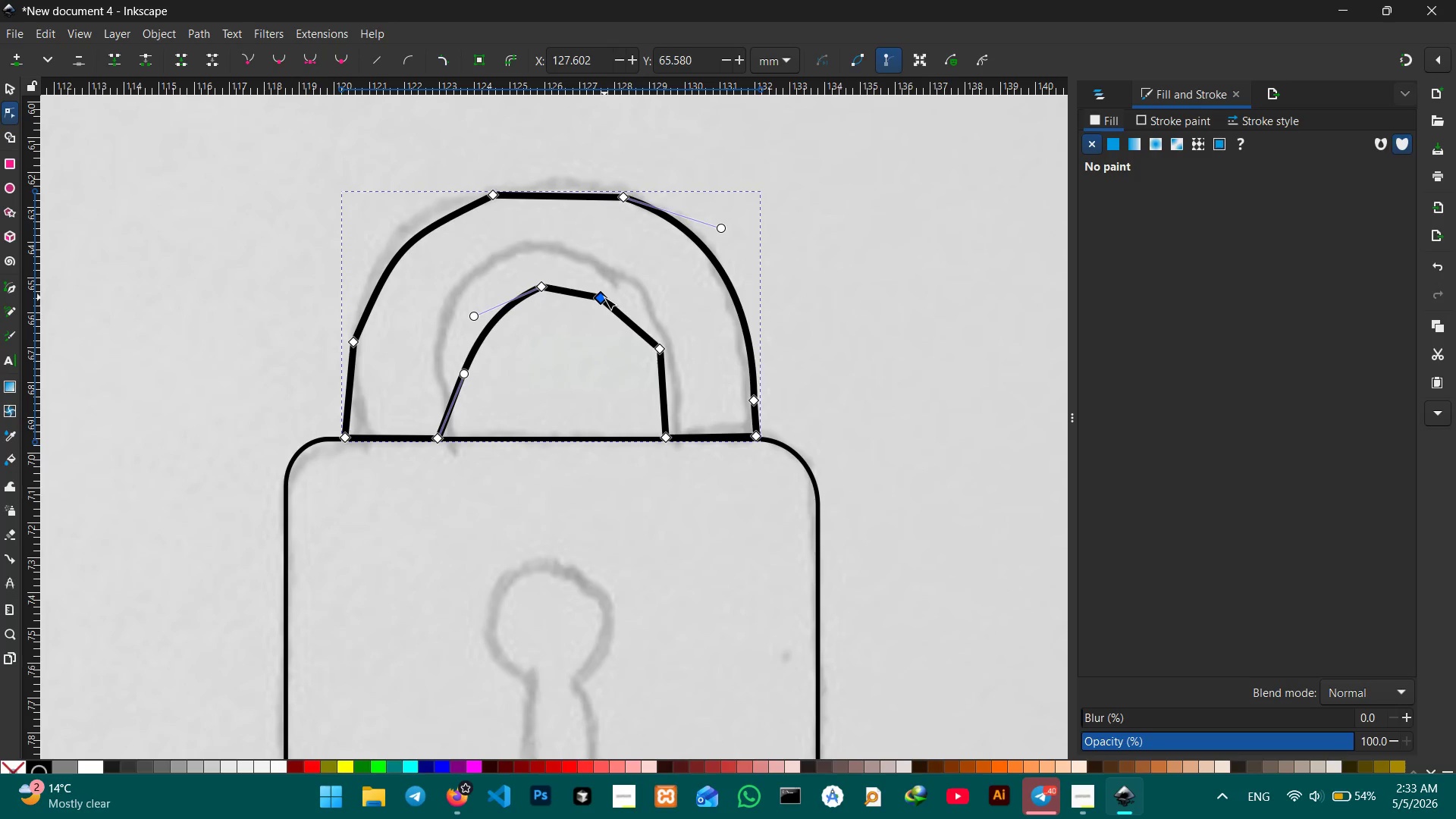 
key(Backspace)
 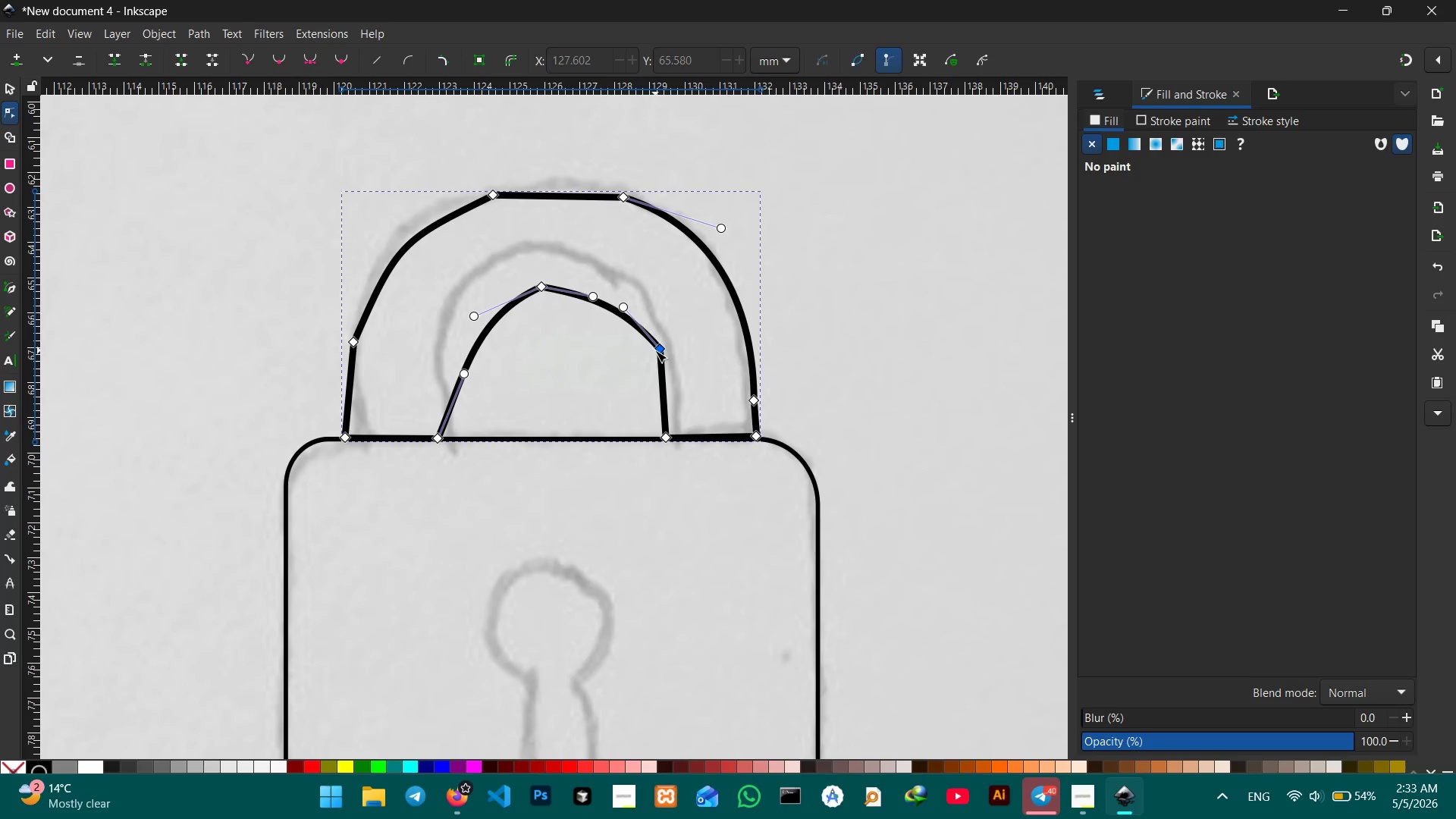 
left_click([655, 350])
 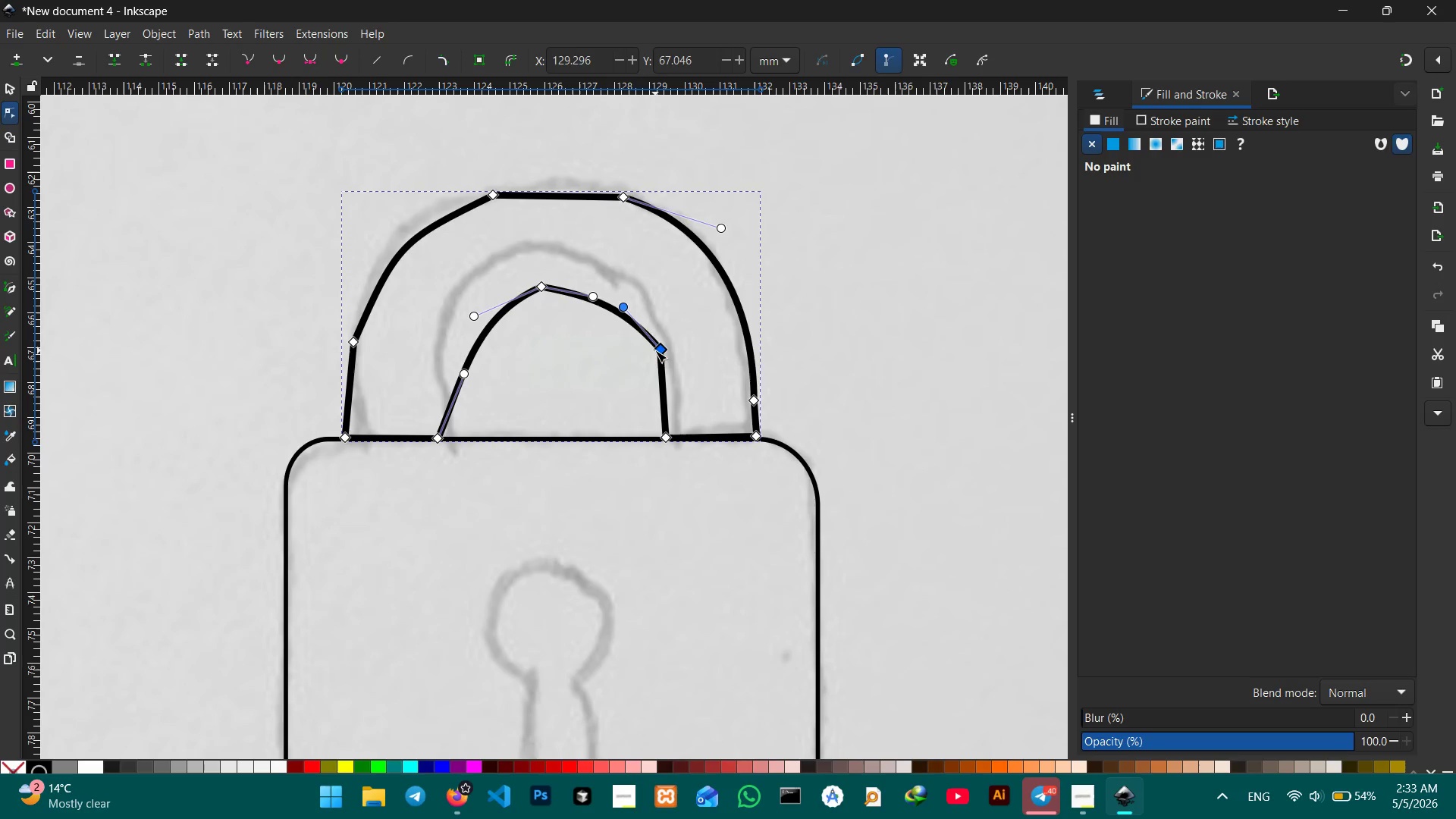 
key(Backspace)
 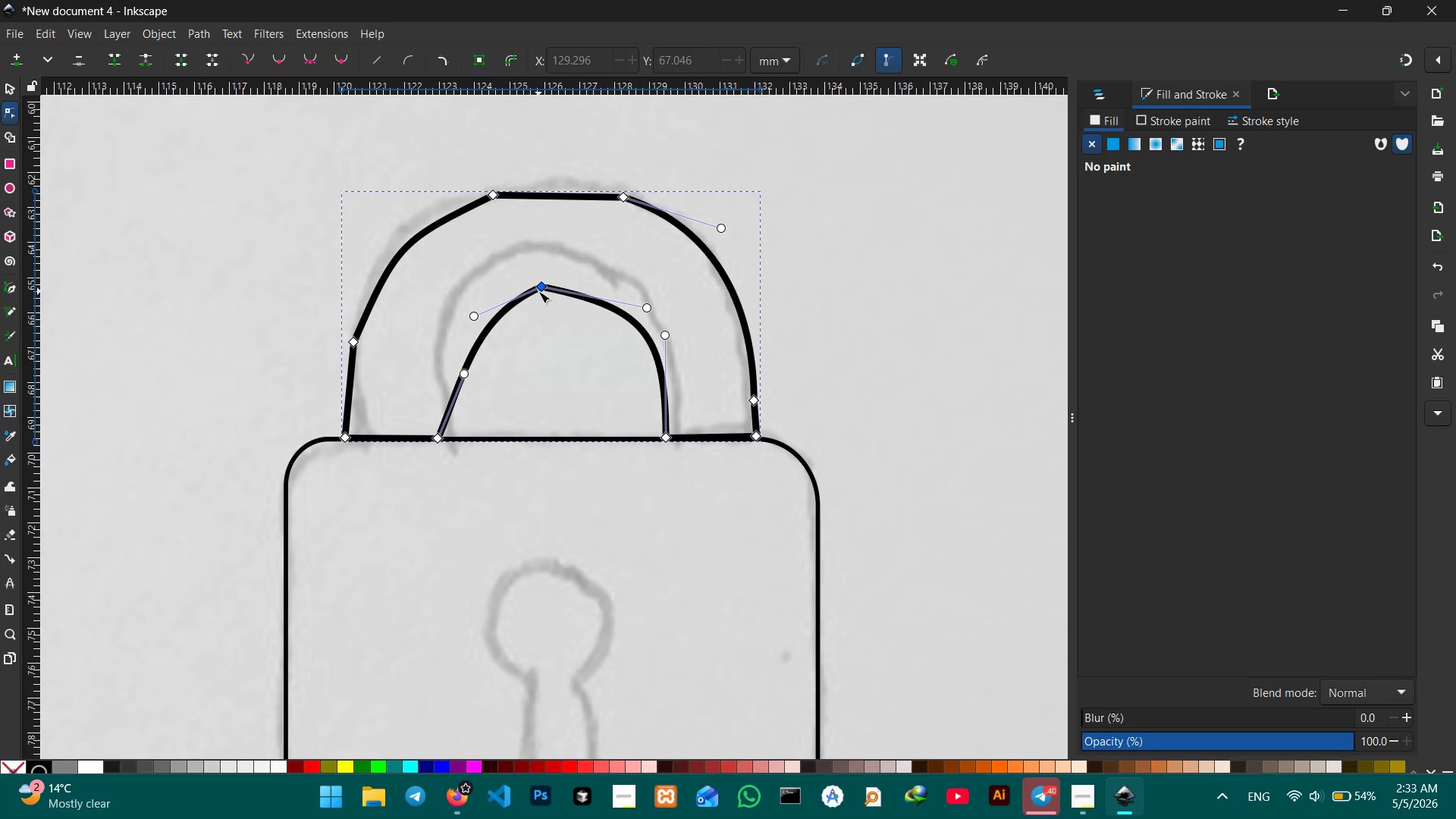 
left_click_drag(start_coordinate=[538, 291], to_coordinate=[550, 293])
 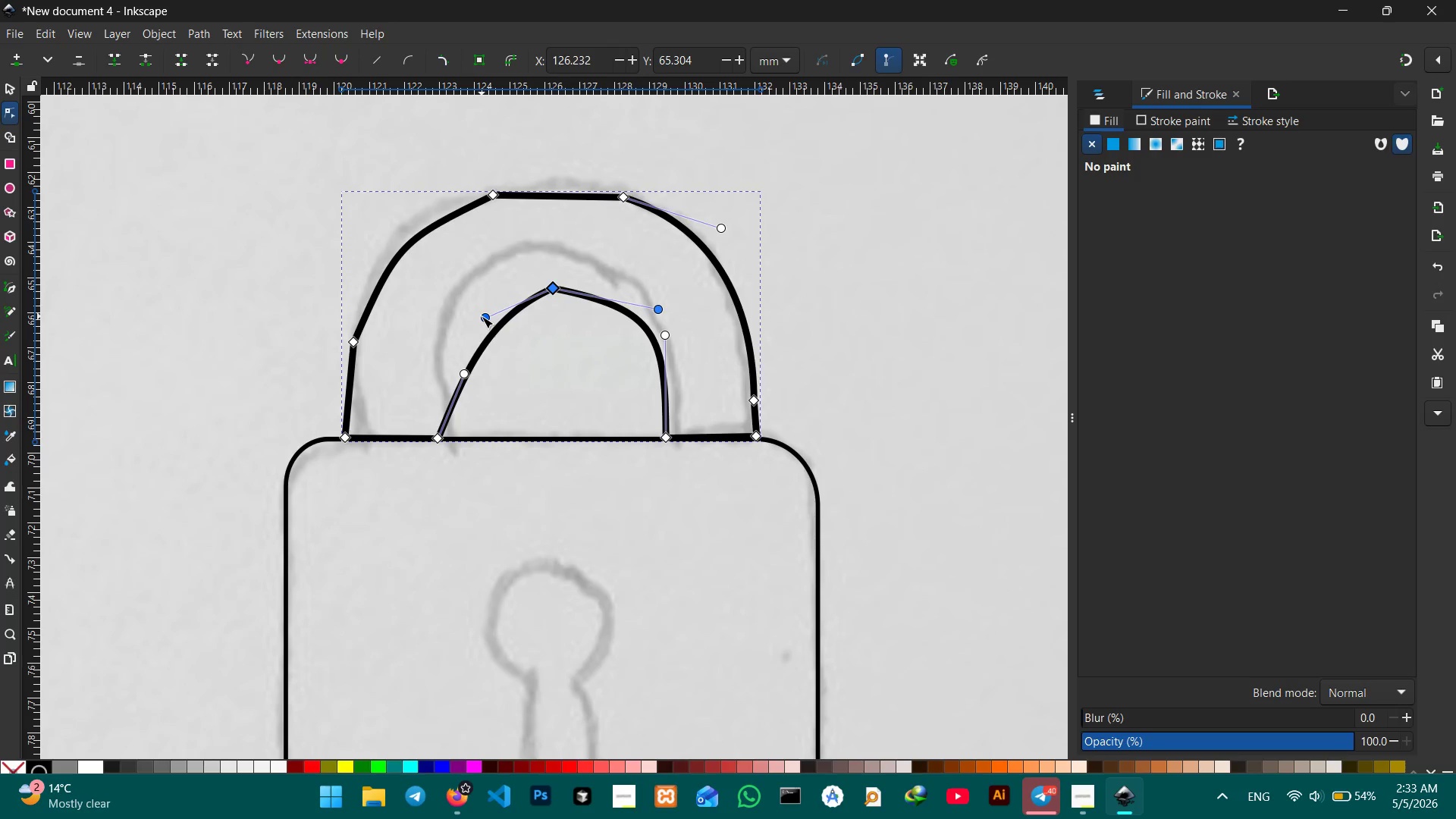 
left_click_drag(start_coordinate=[482, 317], to_coordinate=[435, 286])
 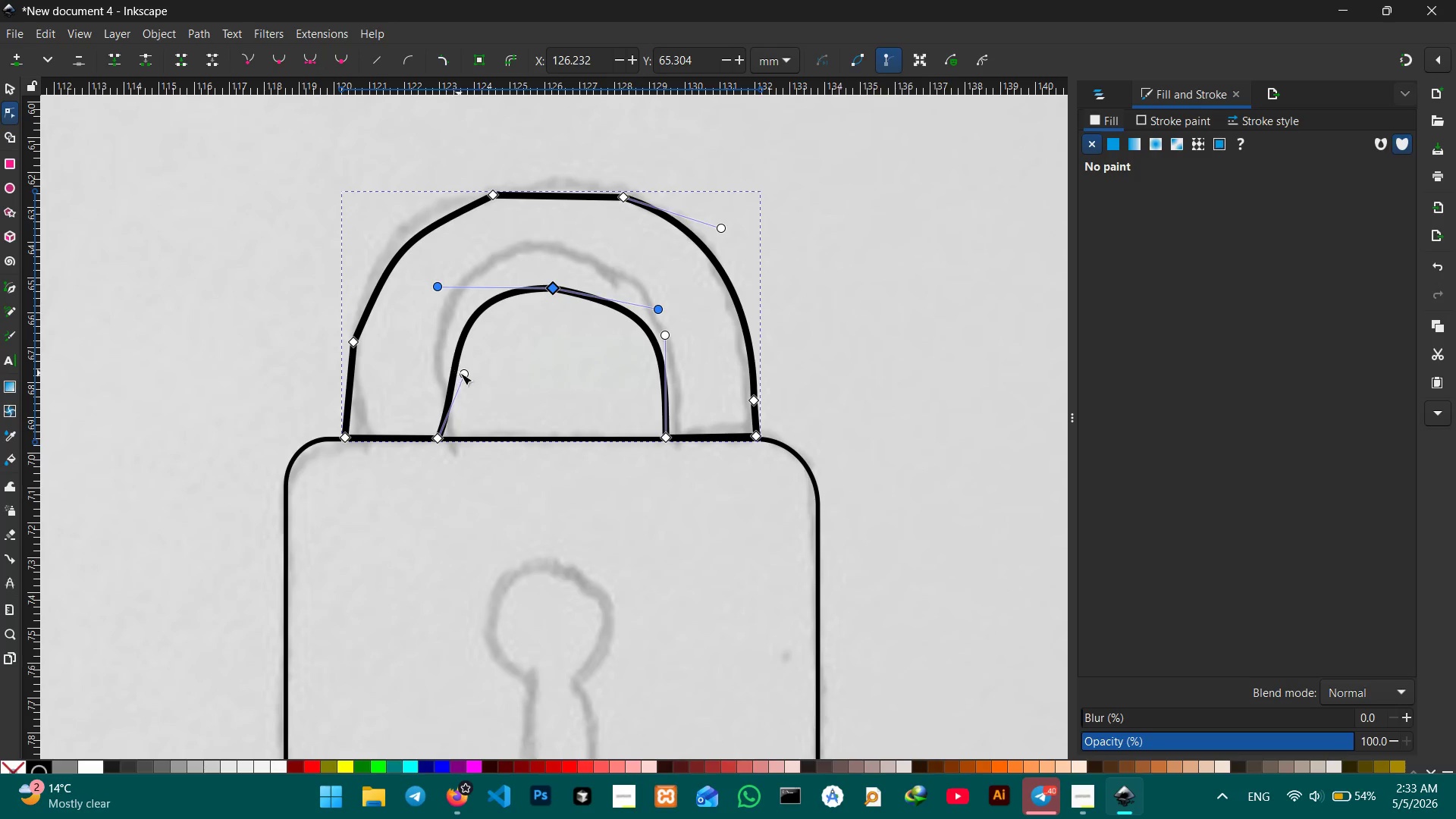 
left_click_drag(start_coordinate=[466, 373], to_coordinate=[451, 372])
 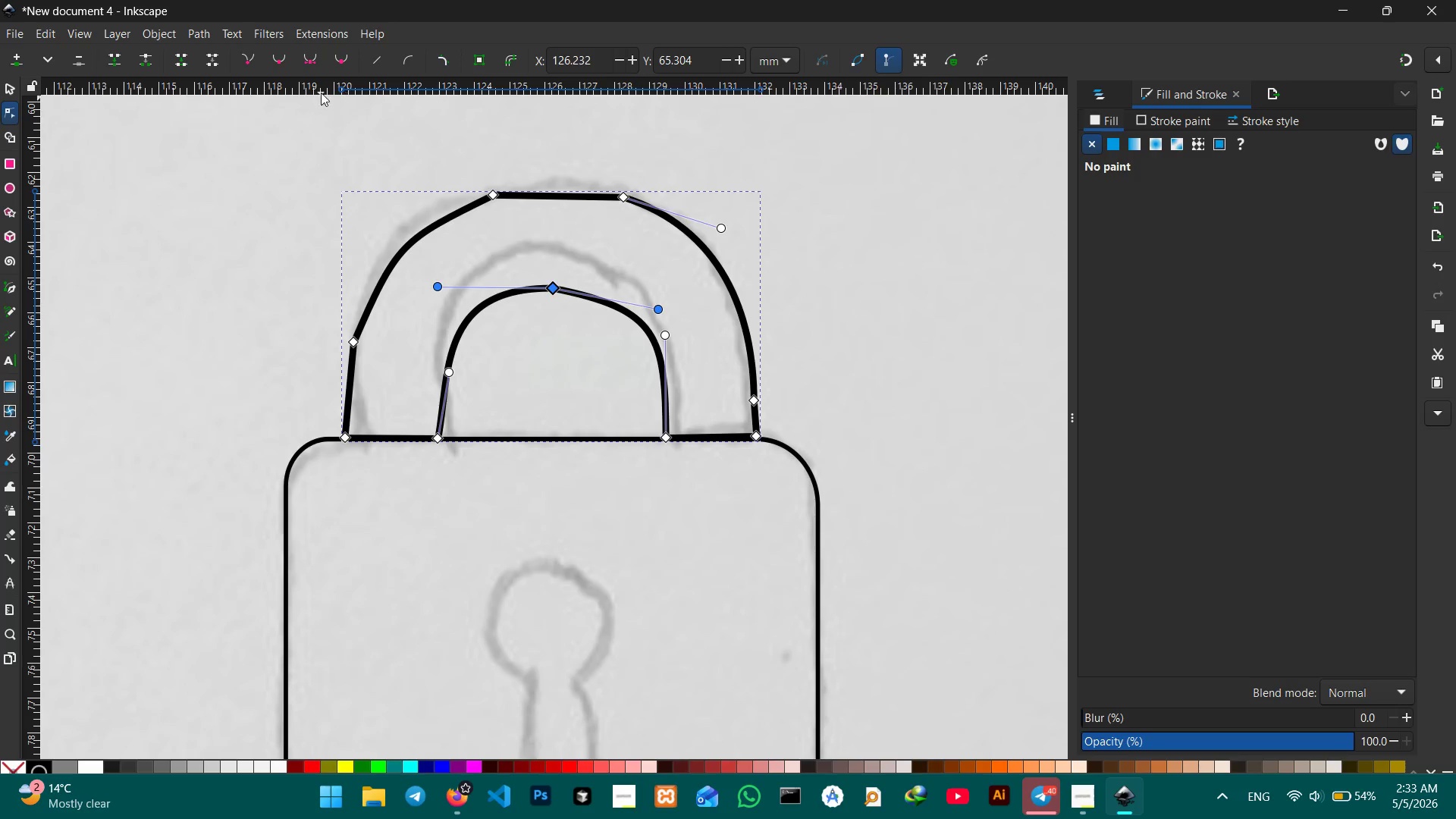 
left_click([281, 60])
 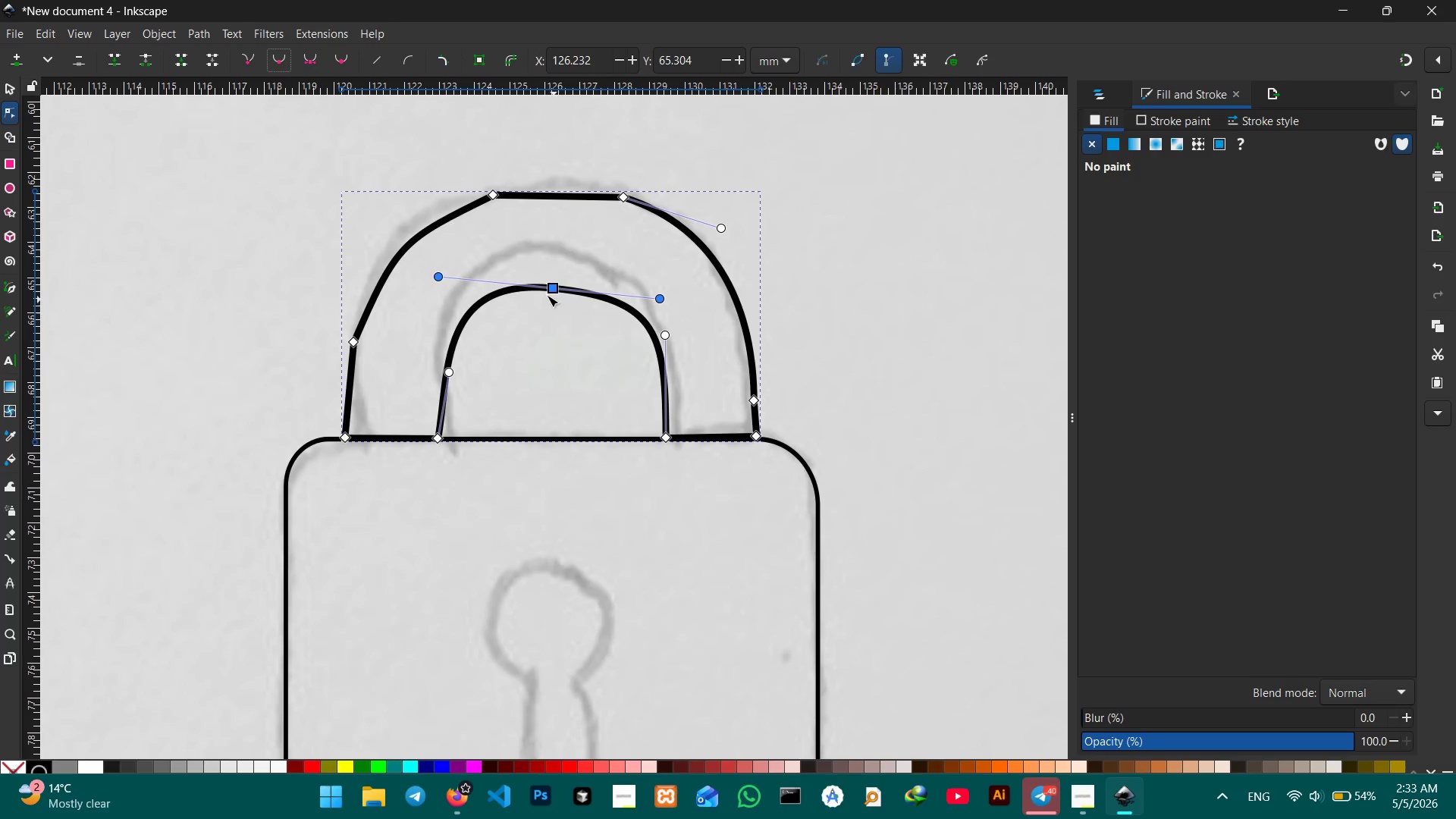 
left_click_drag(start_coordinate=[550, 290], to_coordinate=[554, 284])
 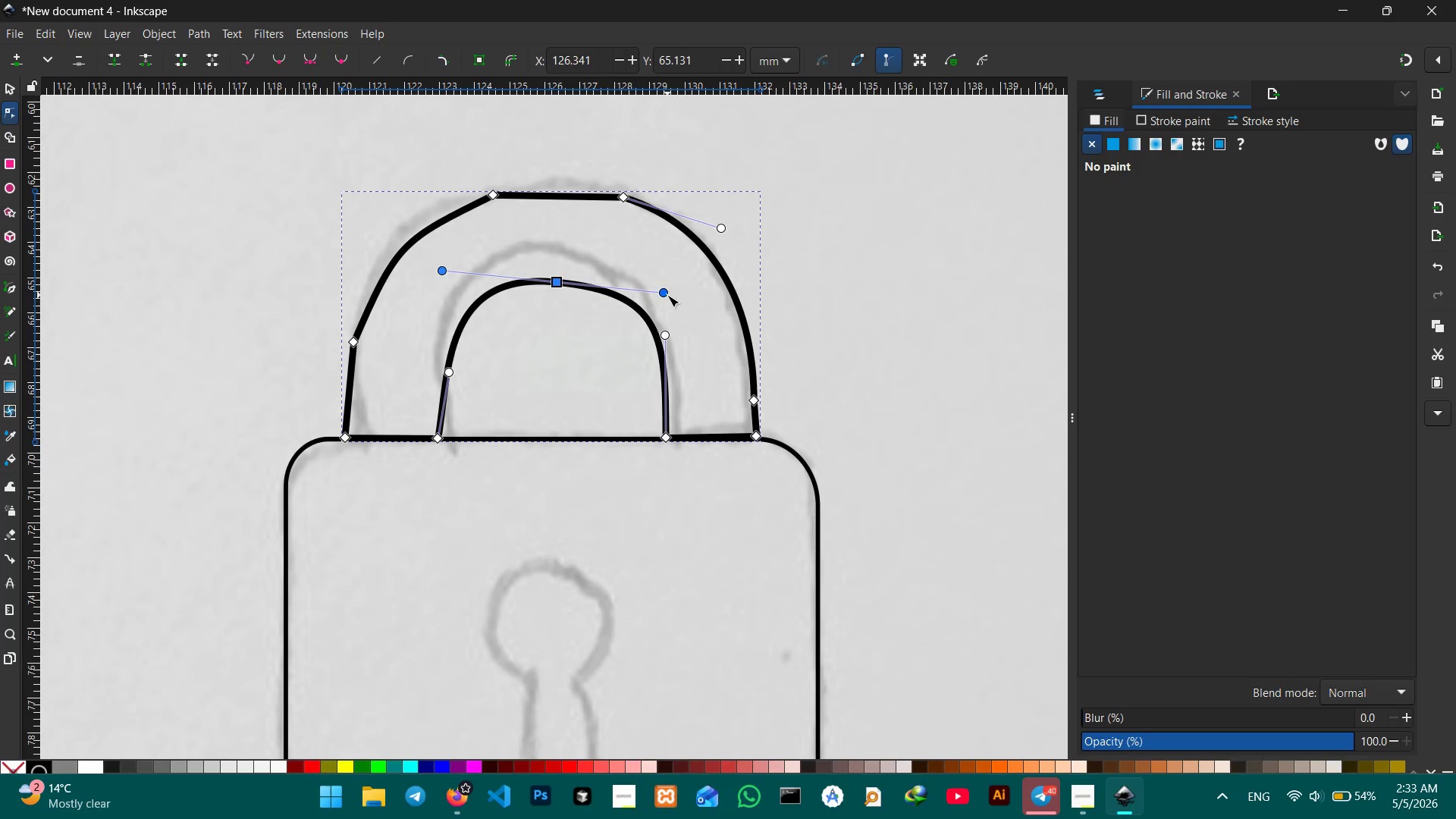 
left_click_drag(start_coordinate=[667, 295], to_coordinate=[651, 287])
 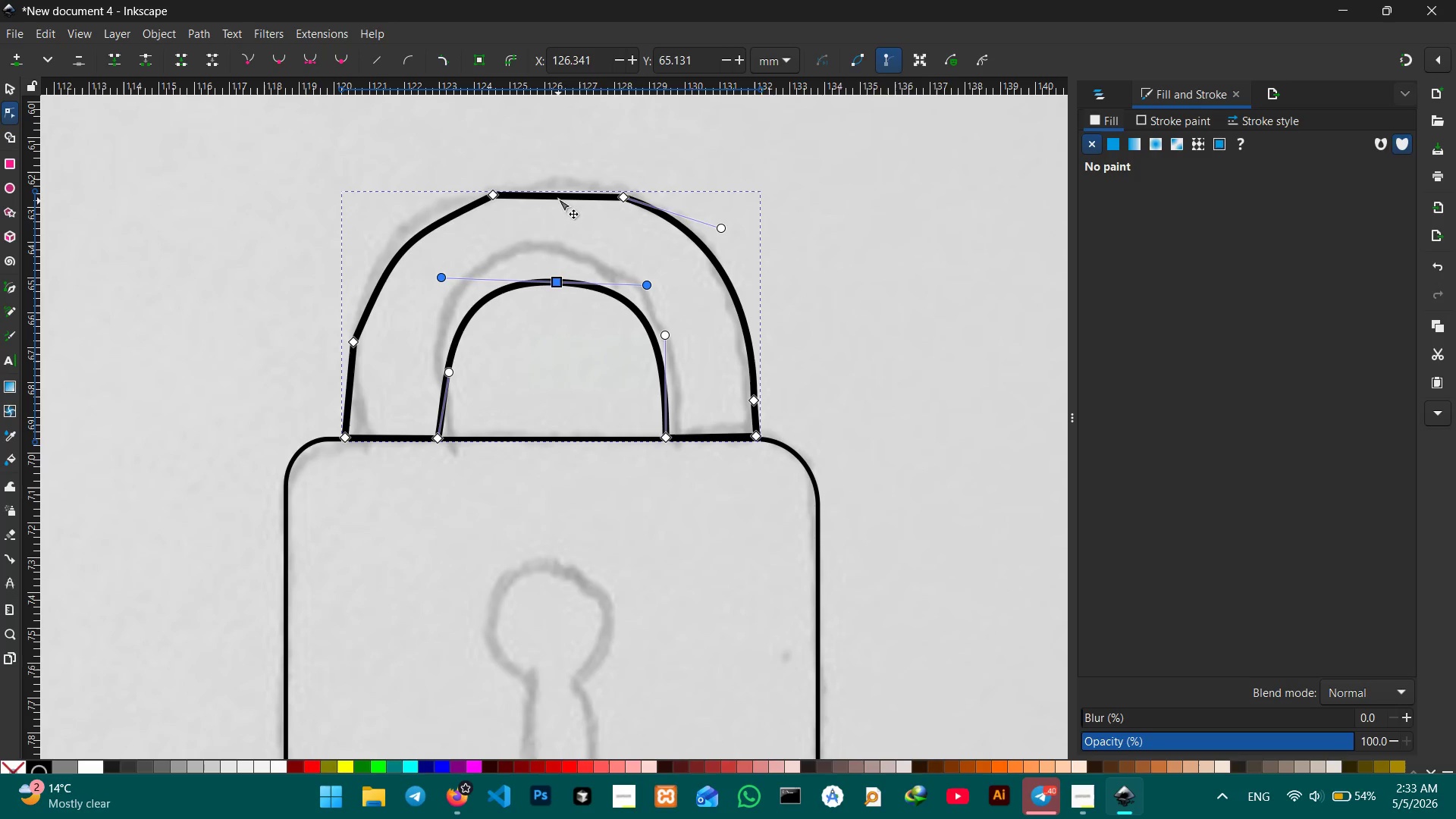 
left_click([560, 196])
 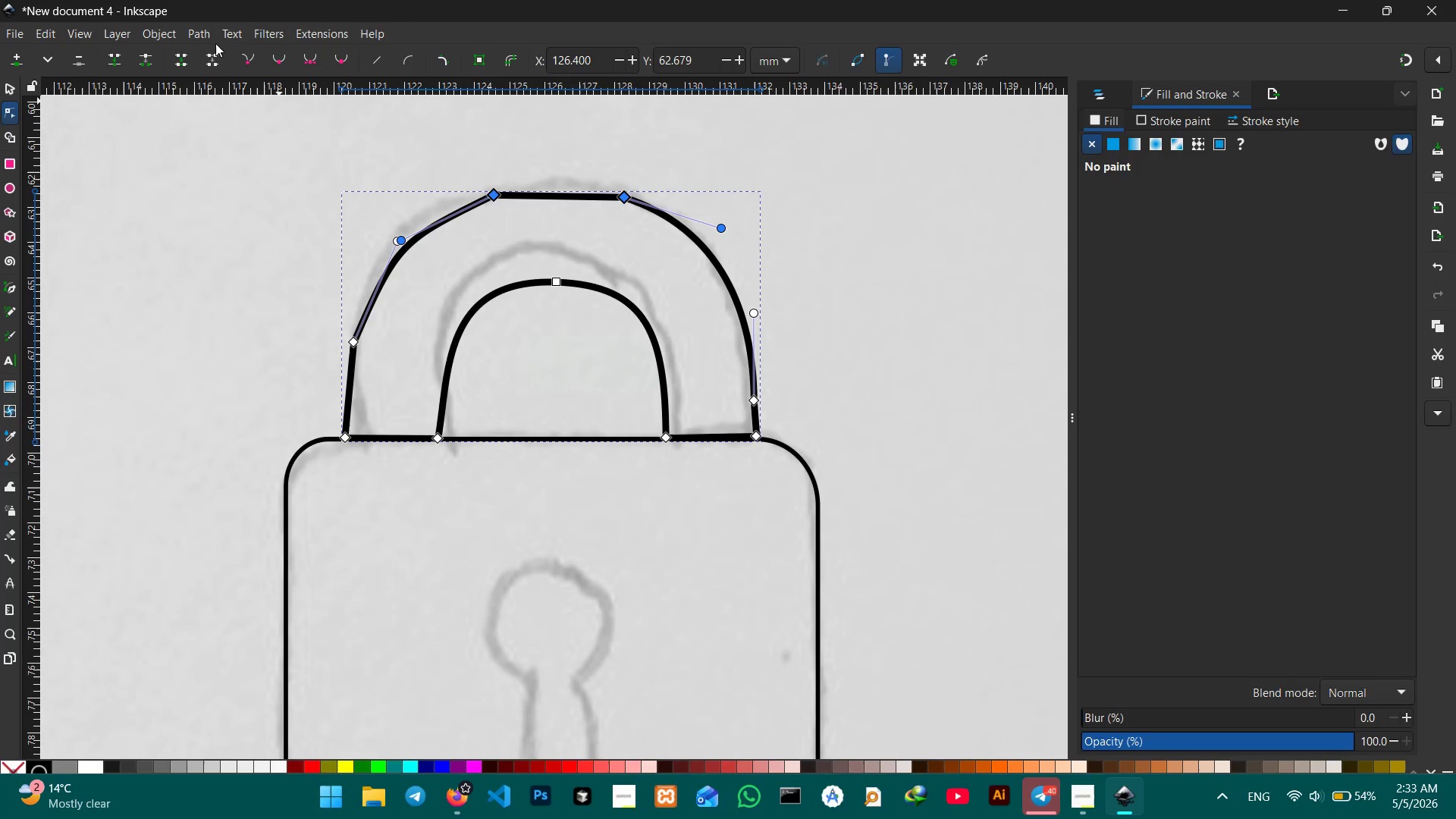 
left_click([275, 60])
 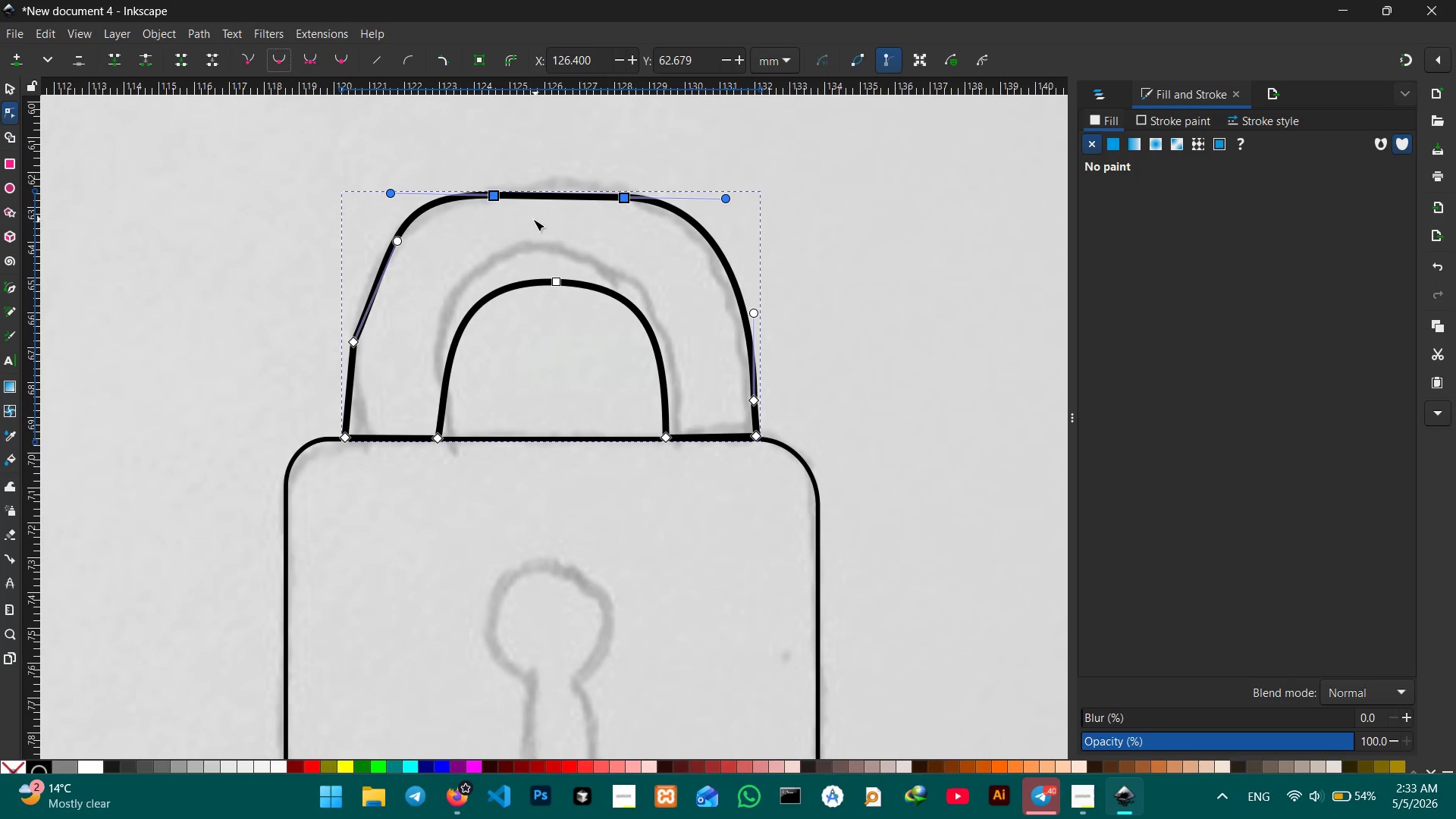 
left_click([497, 202])
 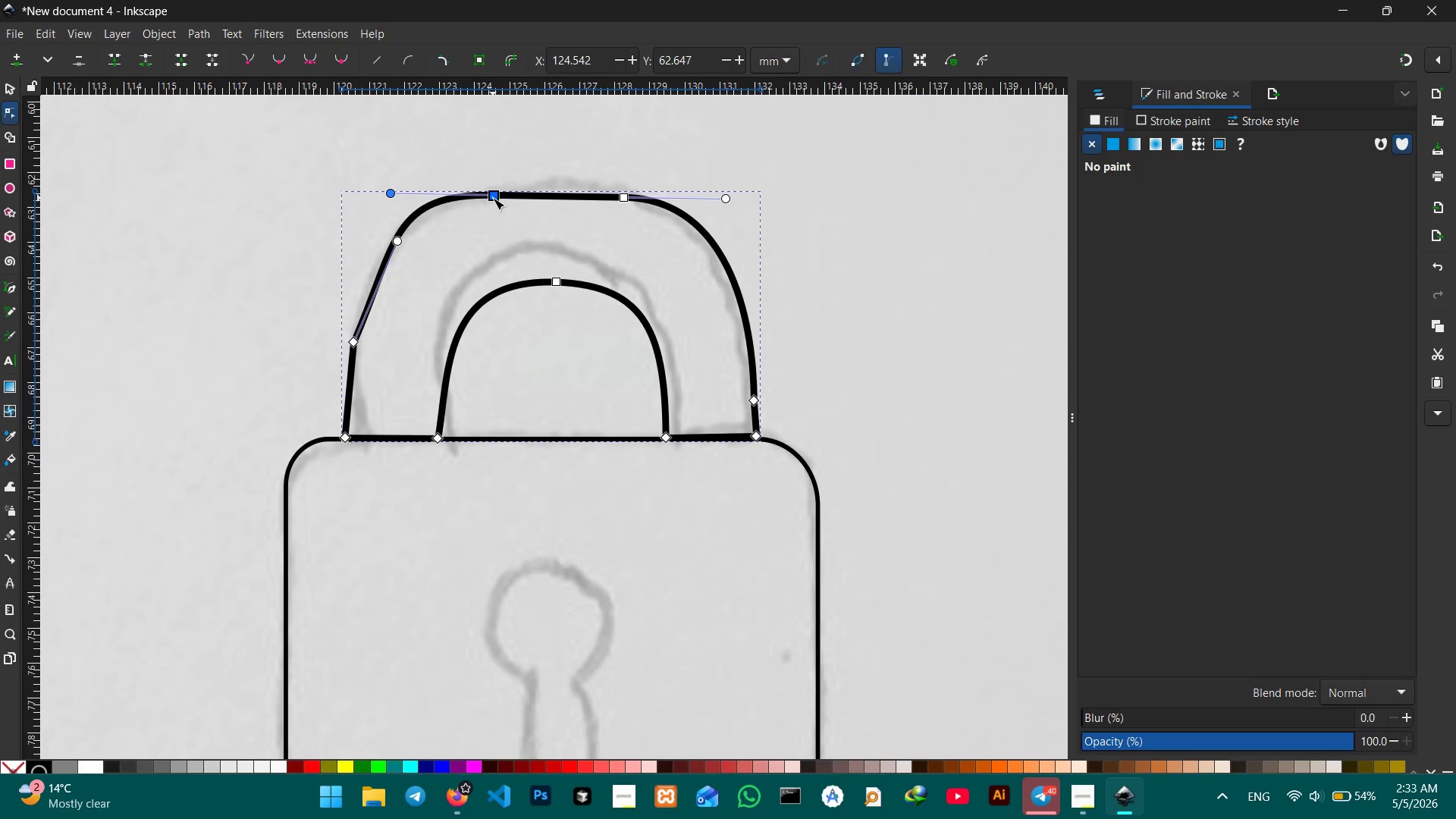 
key(Backspace)
 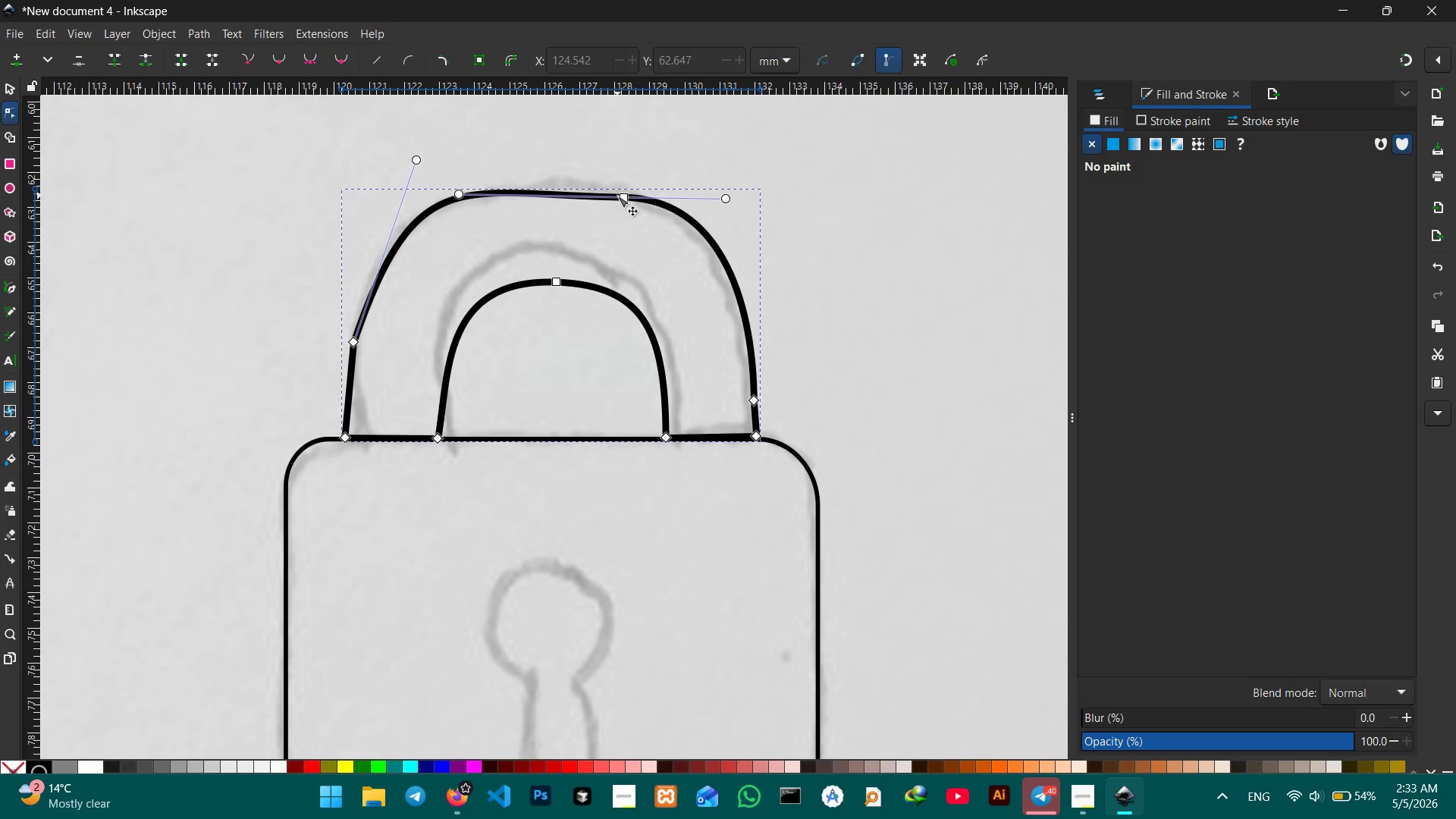 
left_click_drag(start_coordinate=[619, 196], to_coordinate=[547, 194])
 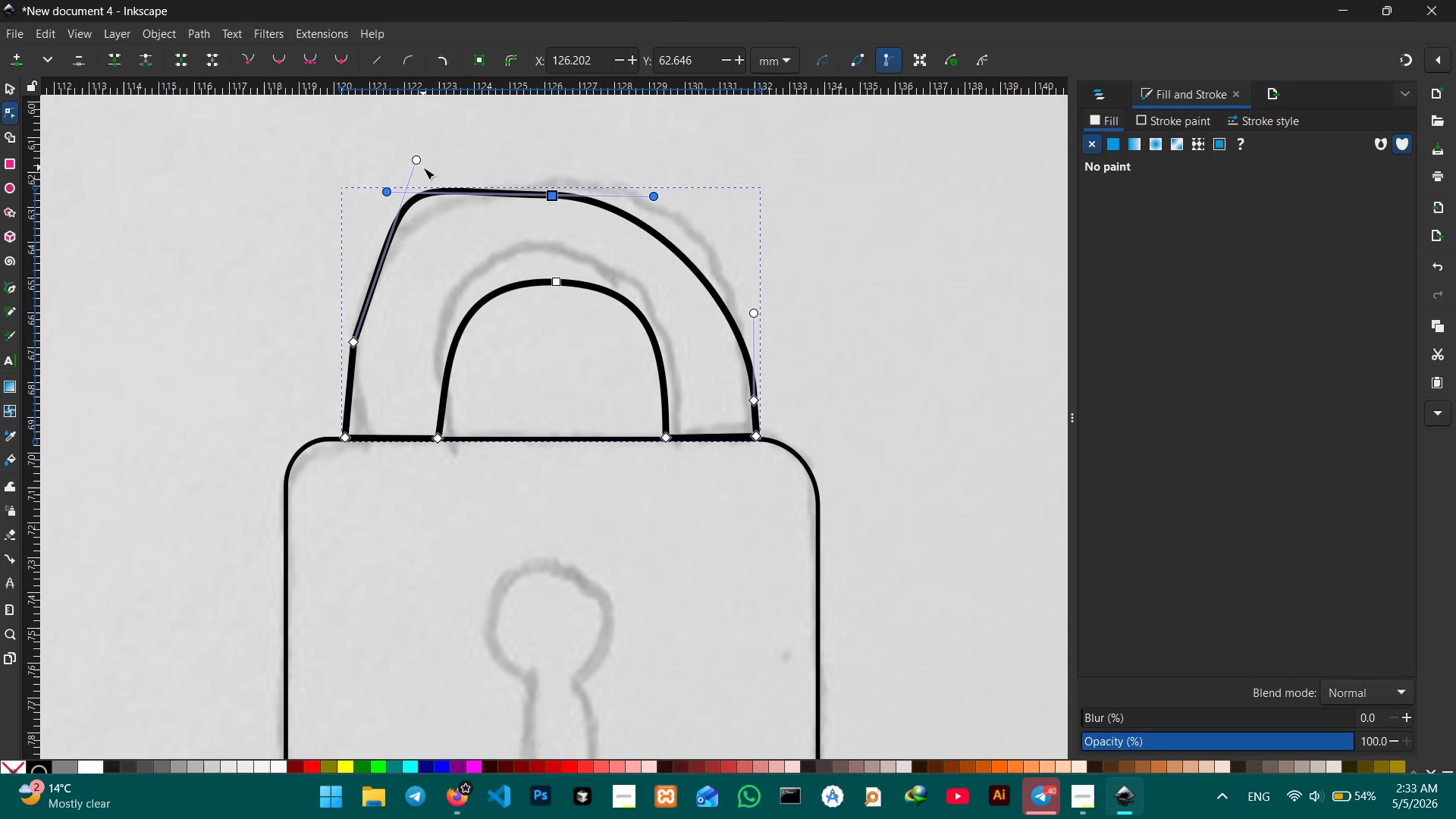 
left_click_drag(start_coordinate=[419, 162], to_coordinate=[419, 189])
 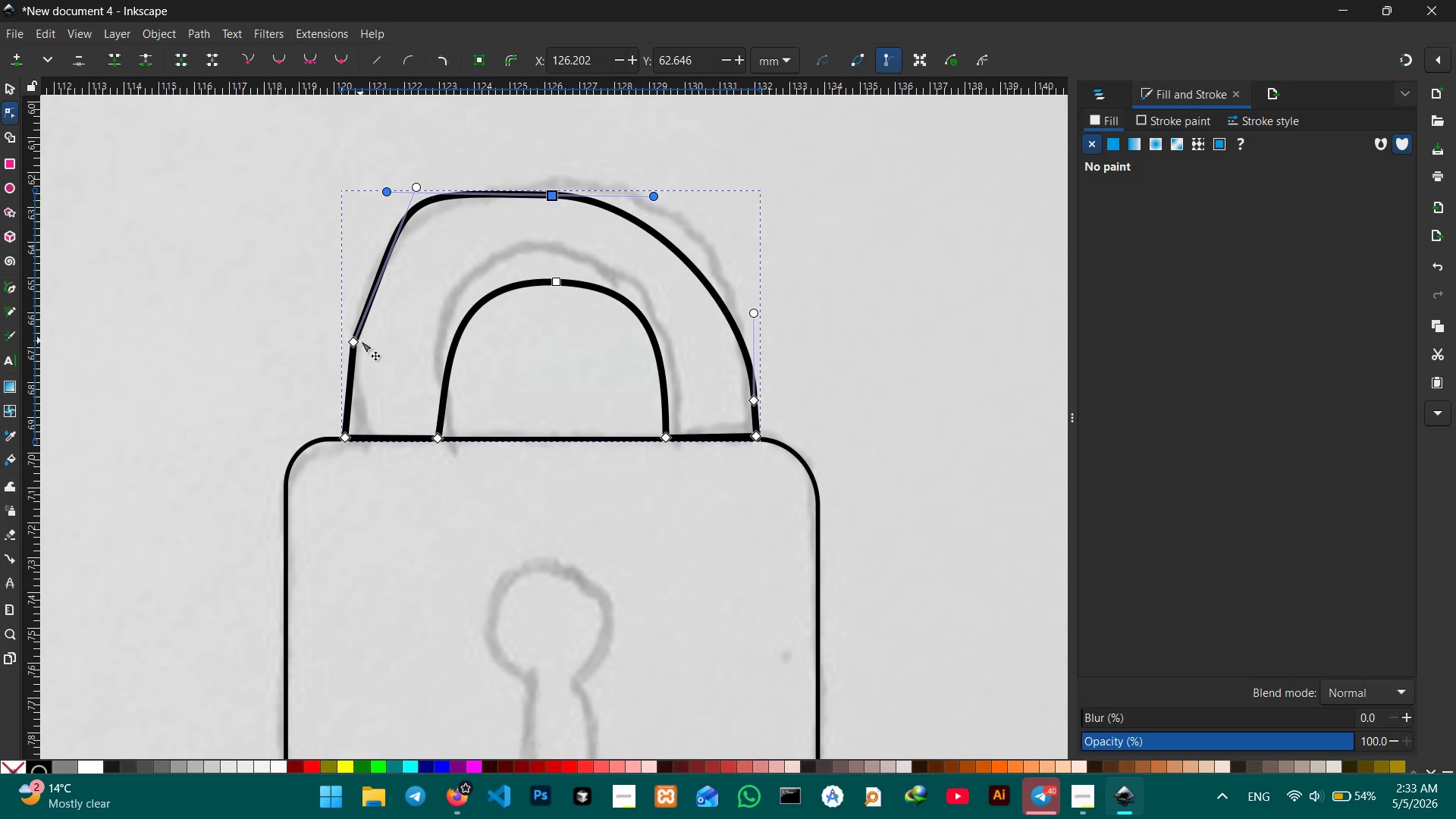 
left_click([356, 341])
 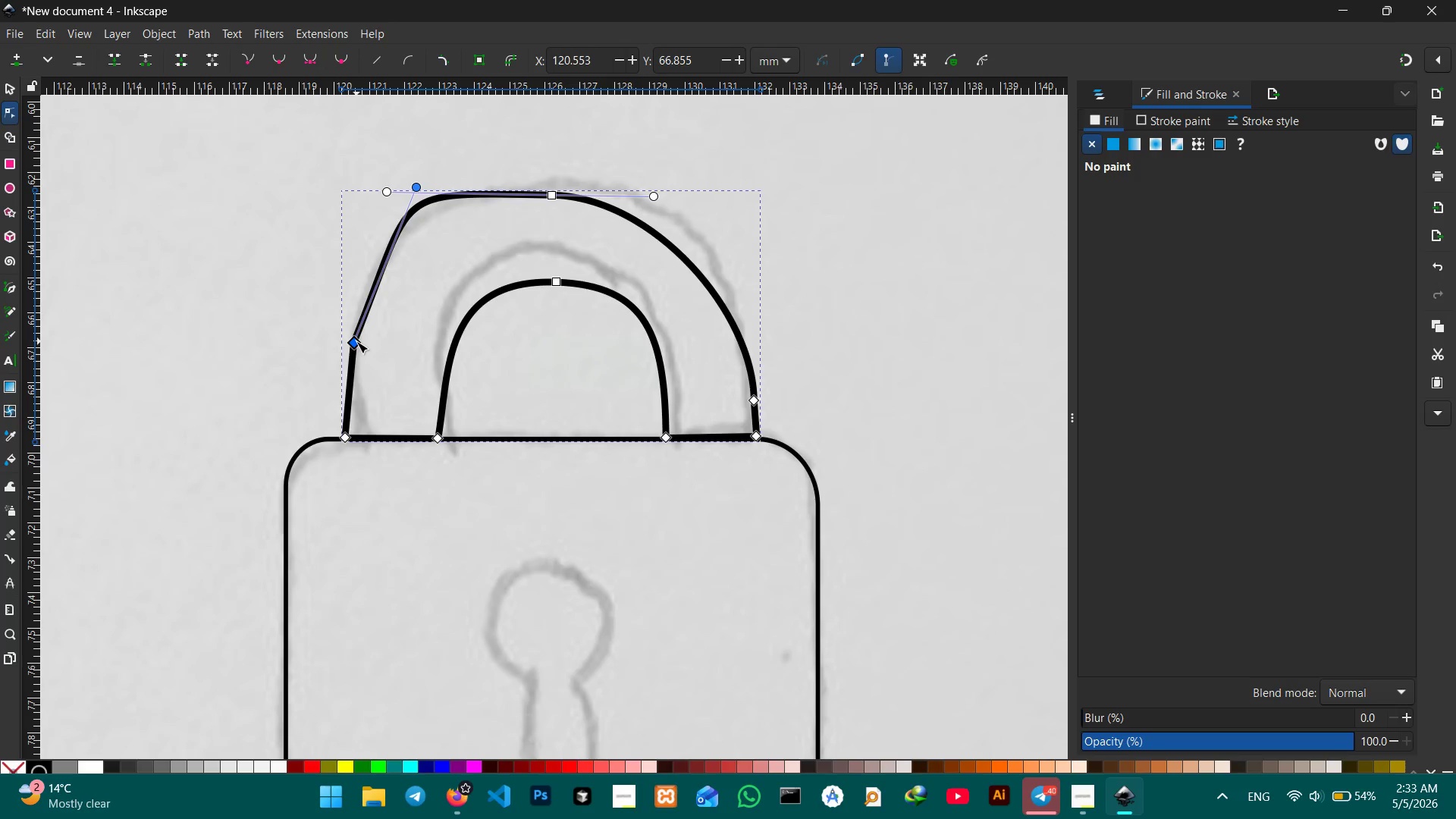 
key(Backspace)
 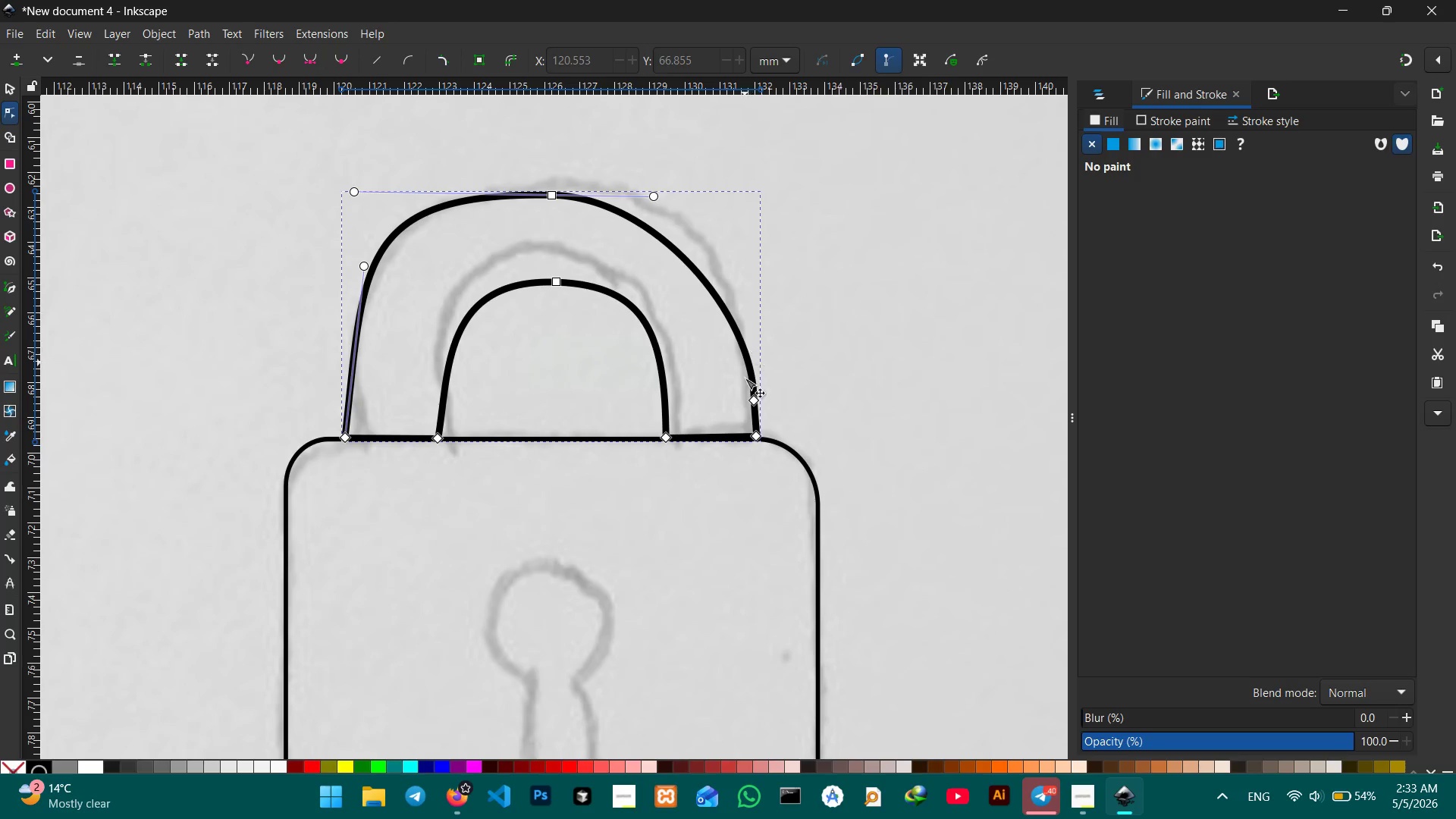 
left_click([751, 402])
 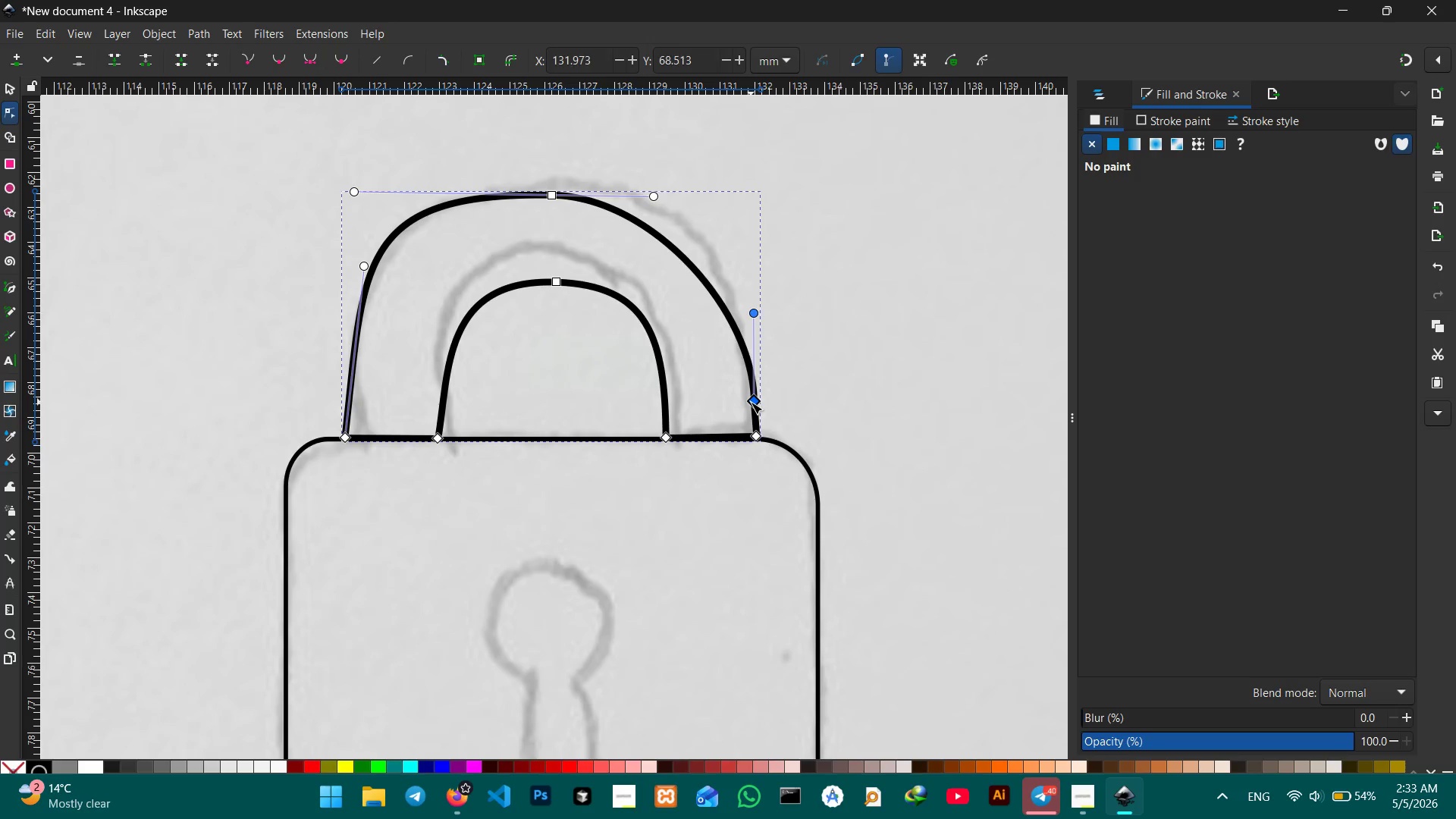 
key(Backspace)
 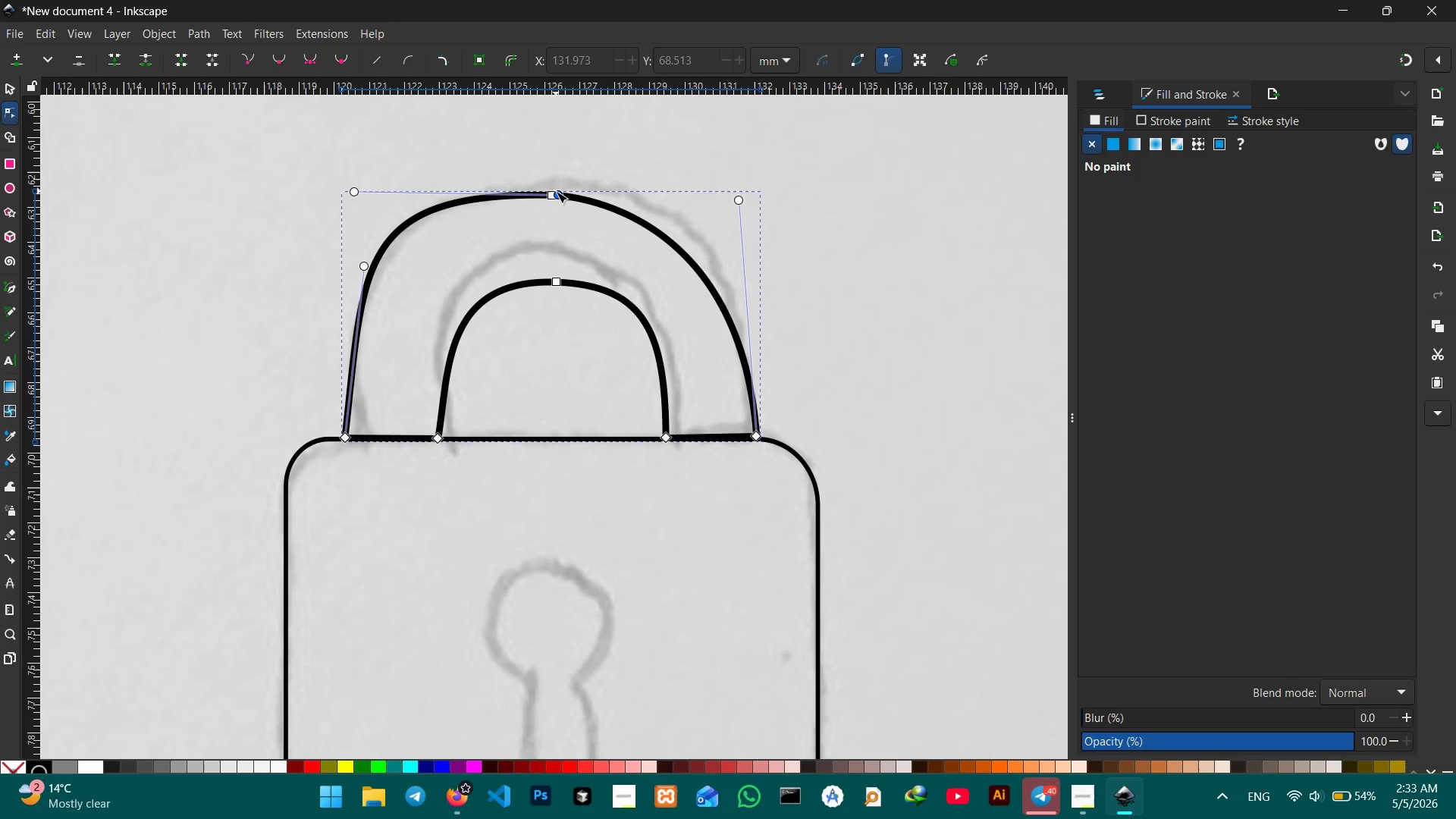 
left_click([551, 195])
 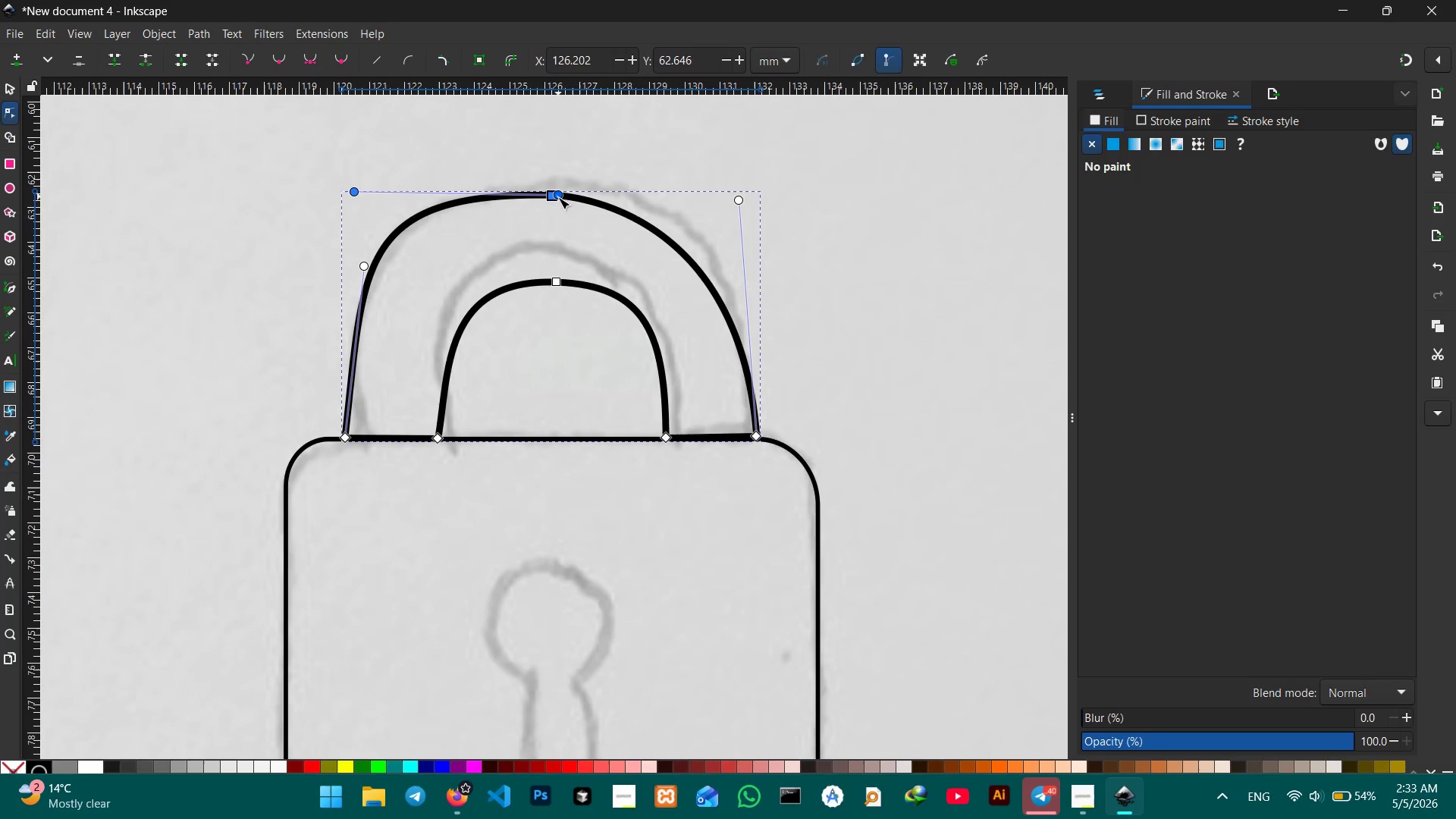 
left_click_drag(start_coordinate=[558, 197], to_coordinate=[647, 198])
 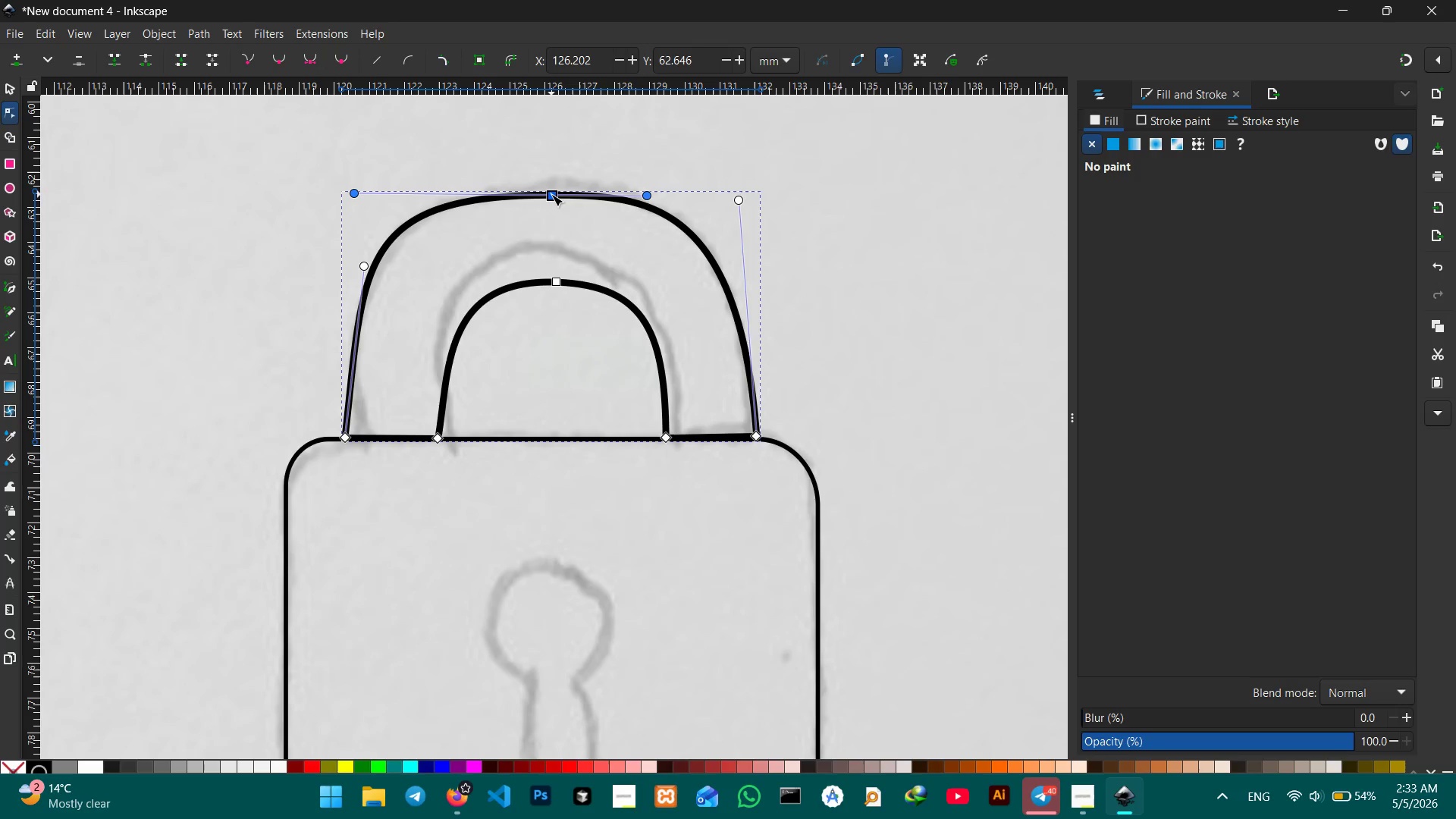 
left_click_drag(start_coordinate=[551, 194], to_coordinate=[558, 179])
 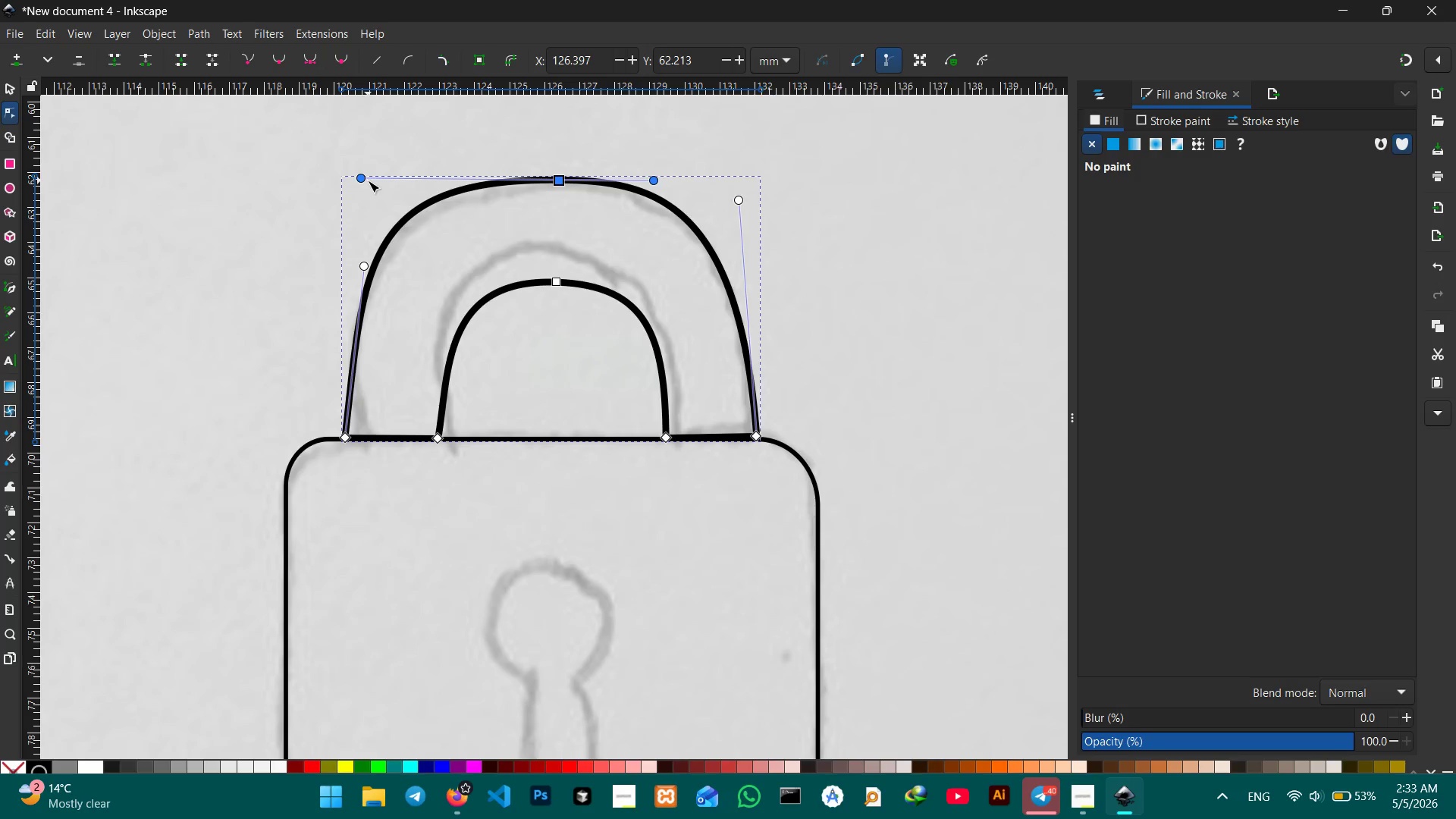 
left_click_drag(start_coordinate=[359, 177], to_coordinate=[422, 183])
 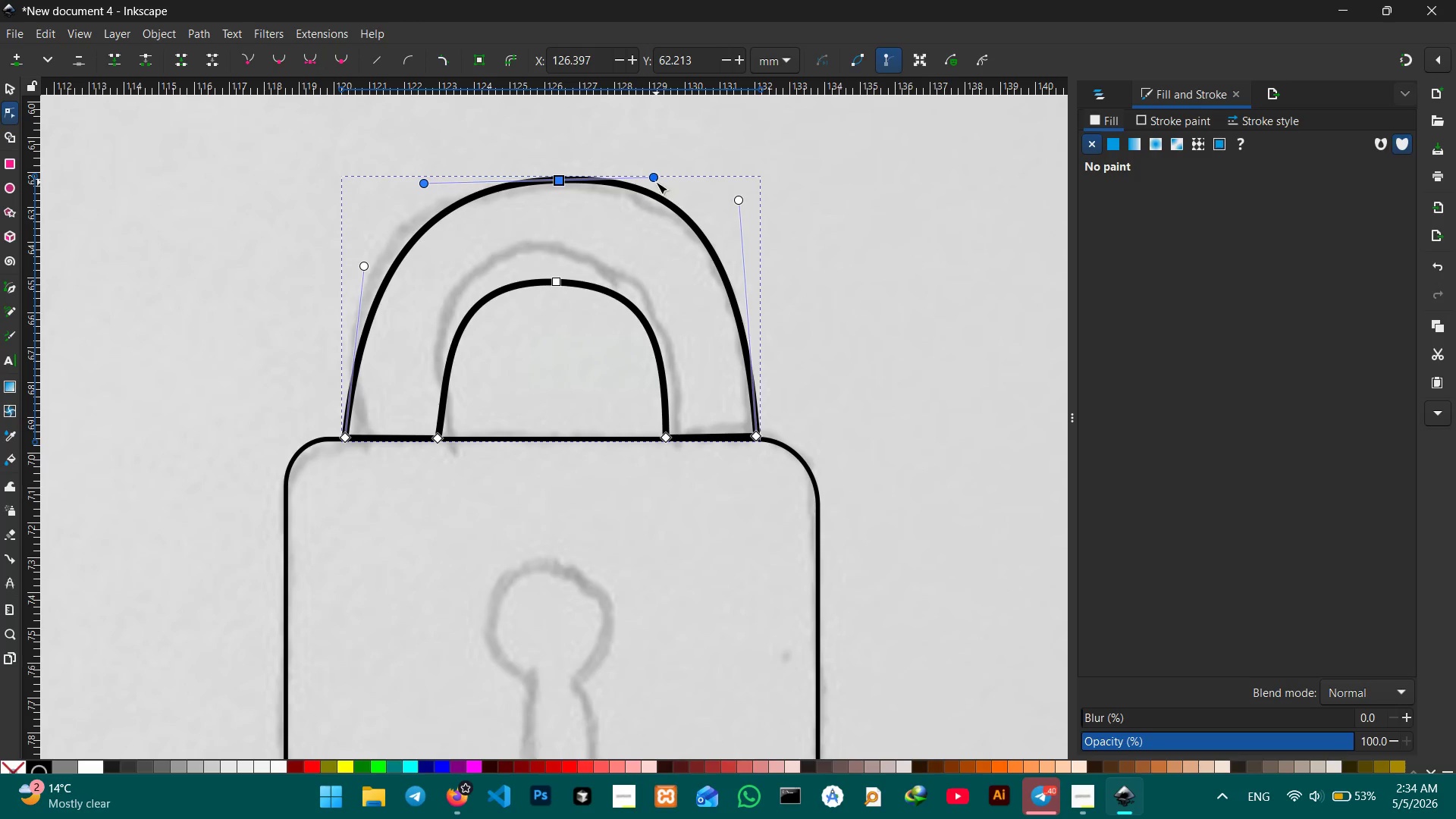 
left_click_drag(start_coordinate=[656, 182], to_coordinate=[648, 187])
 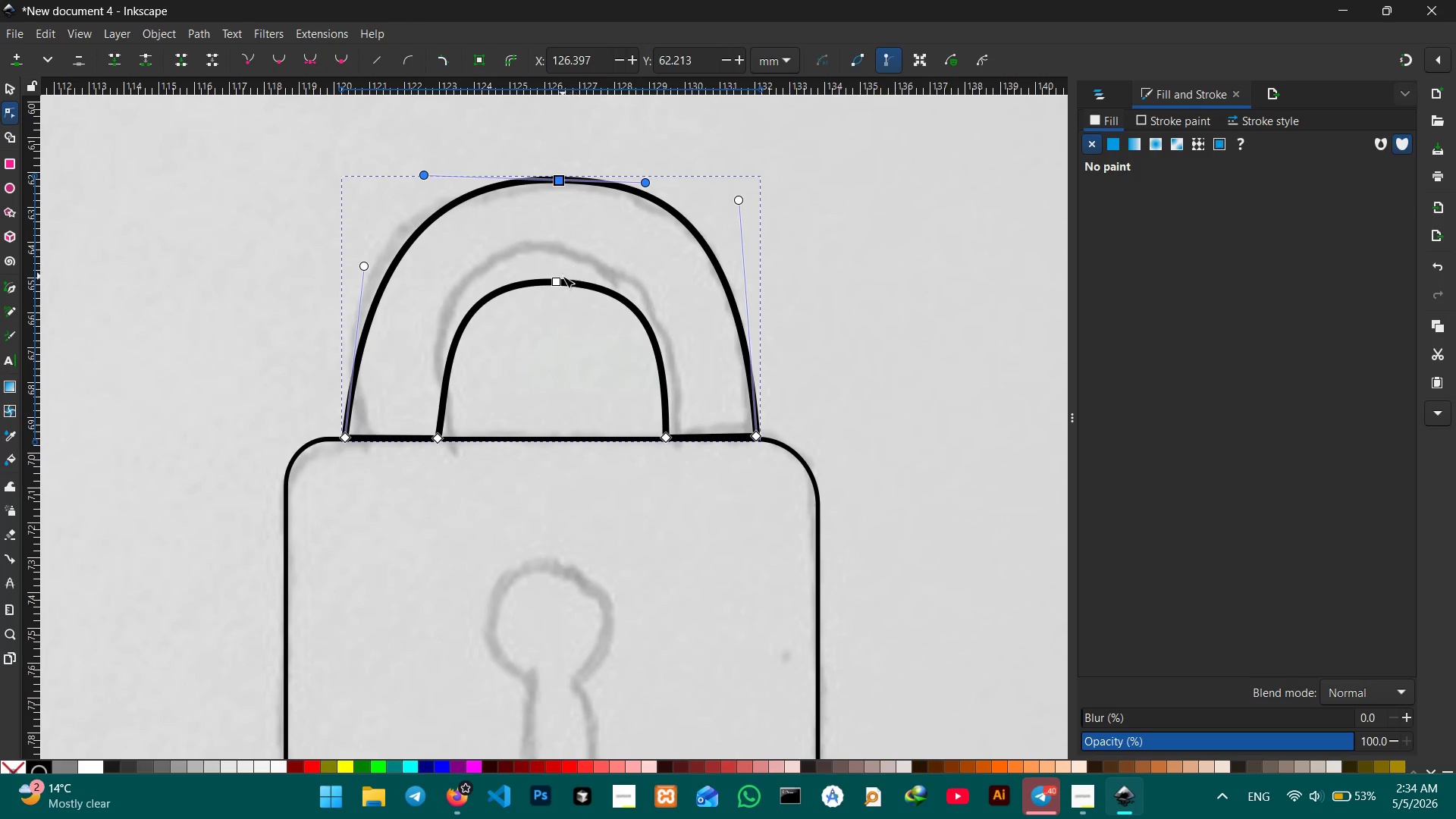 
left_click([557, 281])
 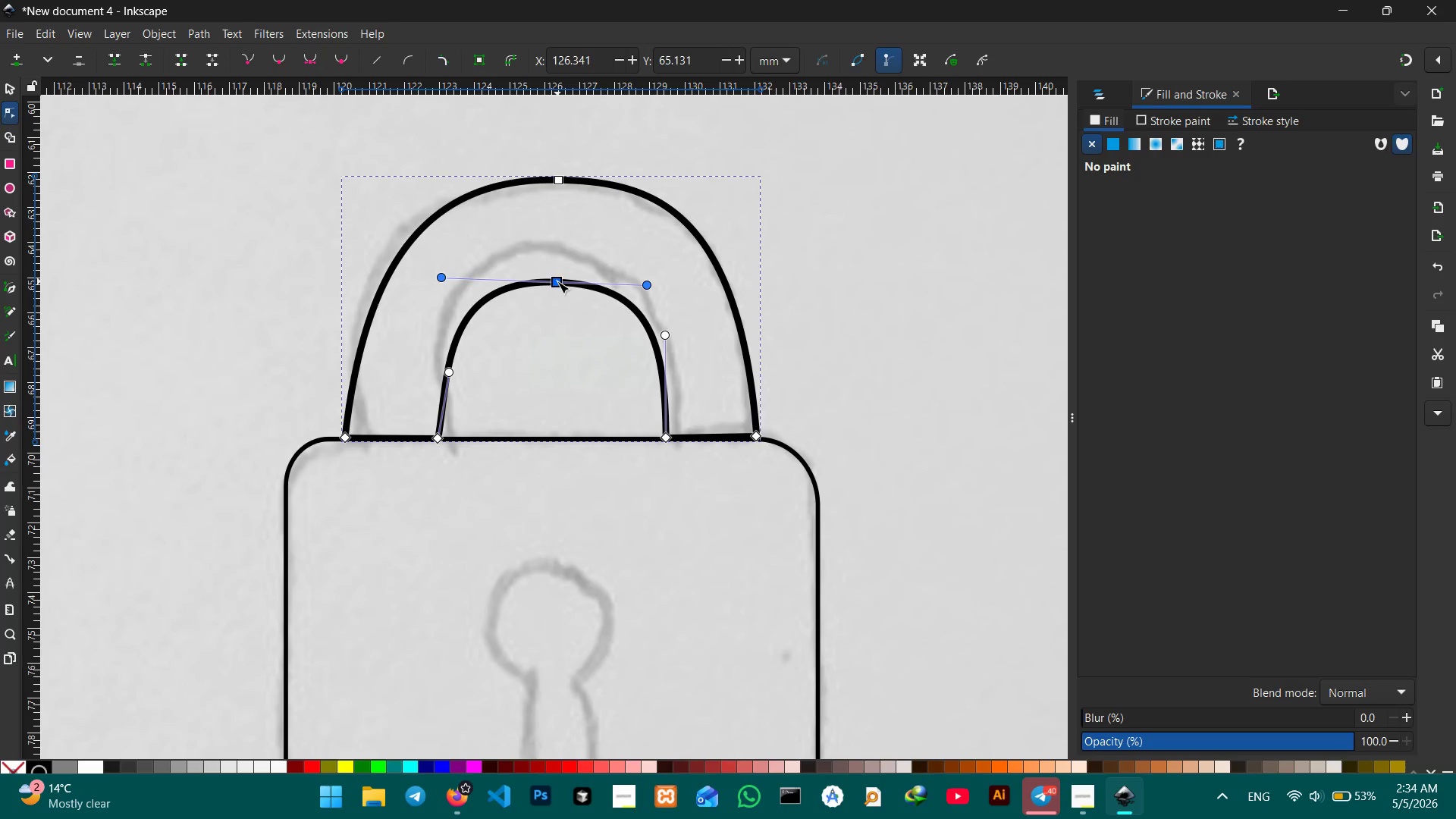 
left_click_drag(start_coordinate=[557, 281], to_coordinate=[554, 258])
 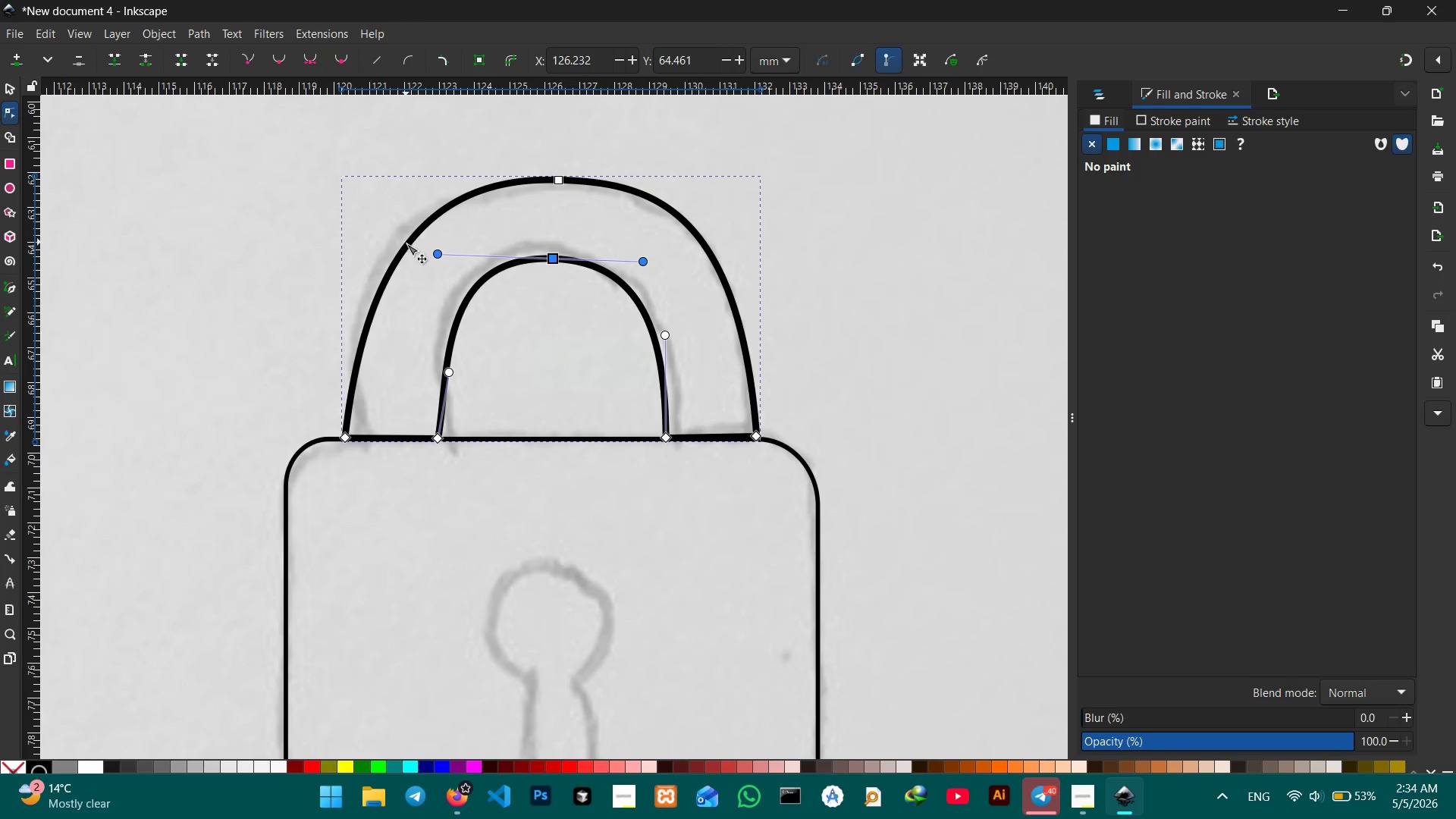 
left_click([406, 244])
 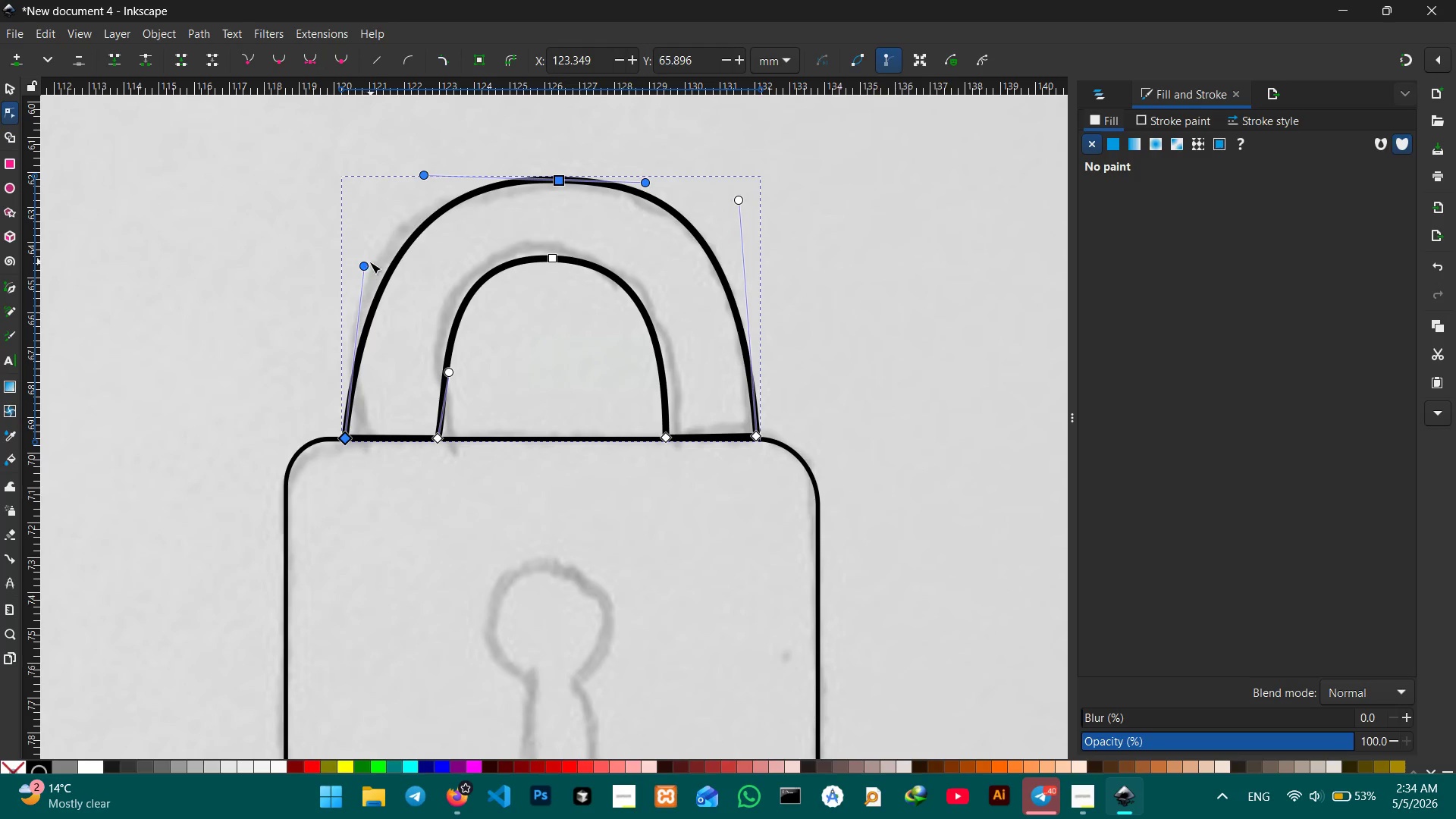 
left_click_drag(start_coordinate=[359, 264], to_coordinate=[337, 267])
 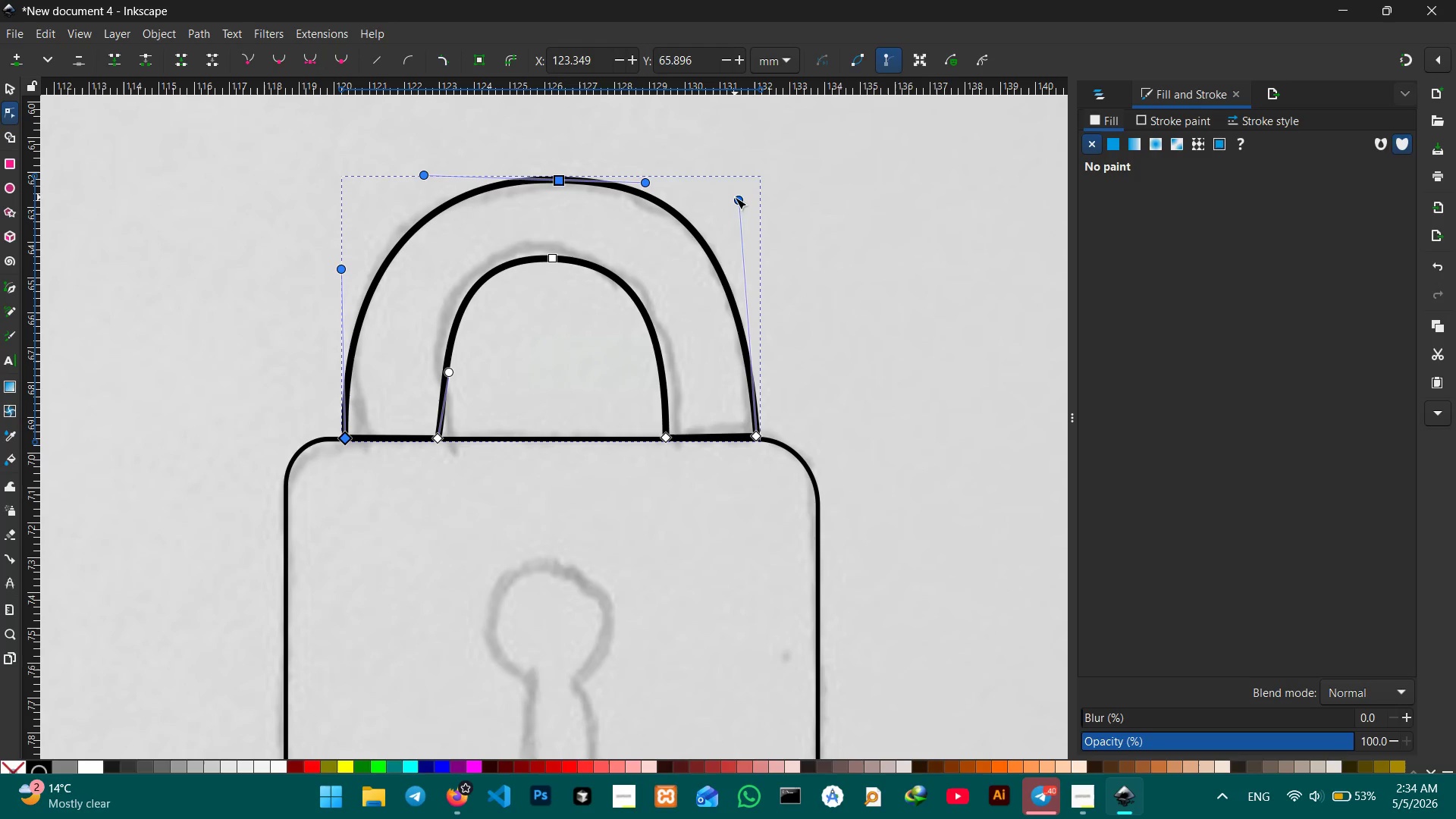 
left_click_drag(start_coordinate=[735, 196], to_coordinate=[756, 223])
 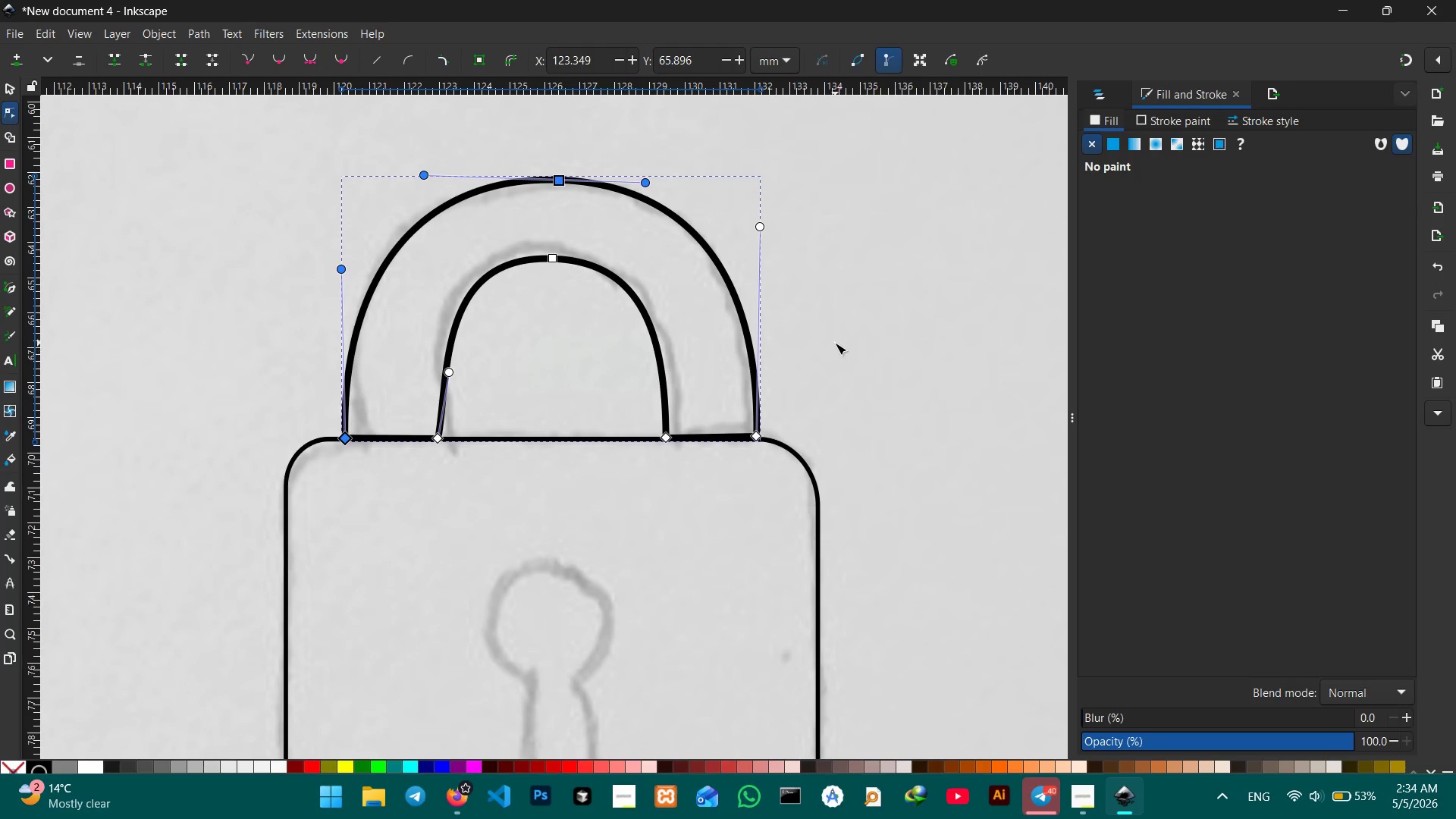 
scroll: coordinate [818, 342], scroll_direction: down, amount: 2.0
 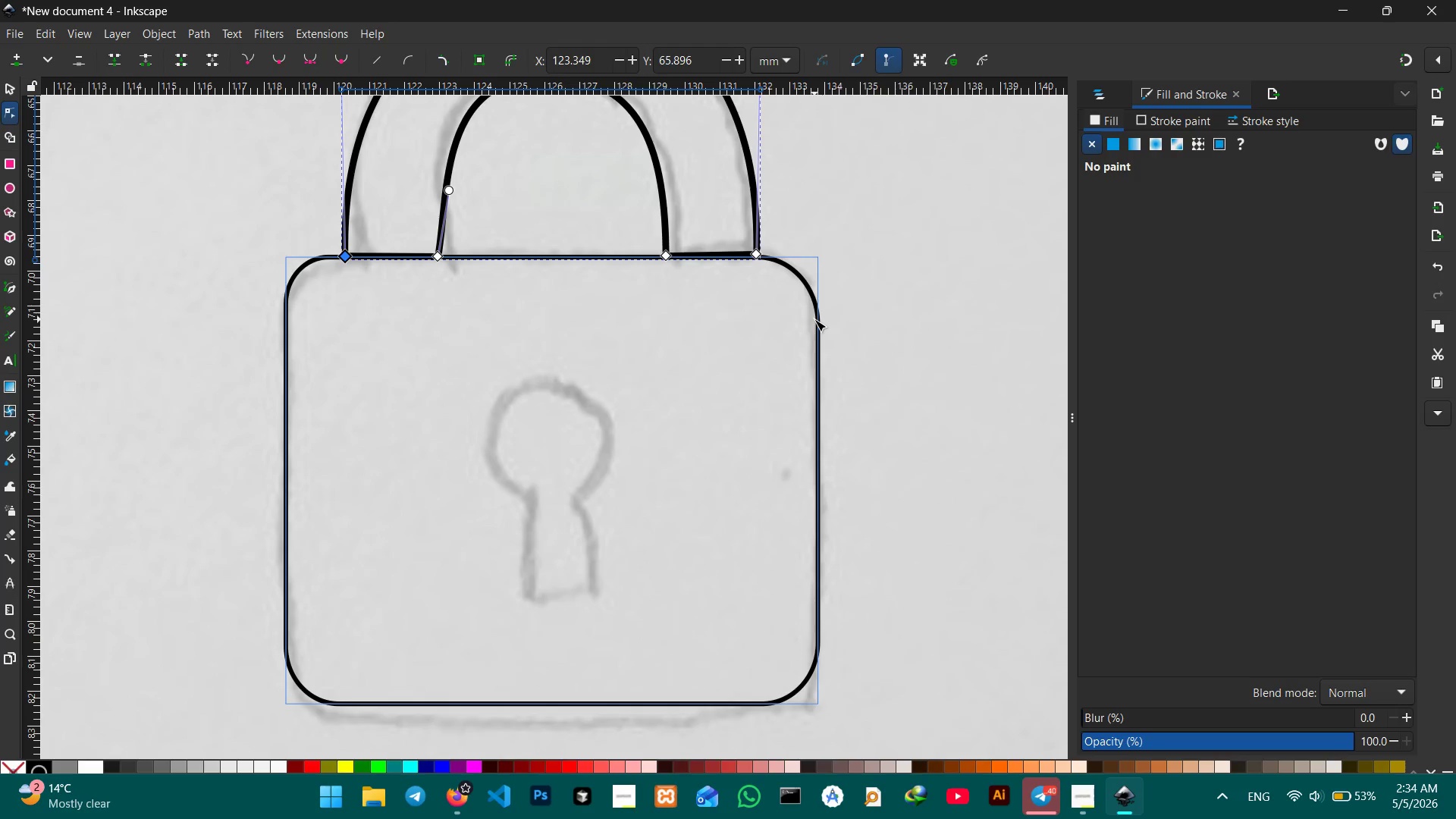 
left_click([814, 319])
 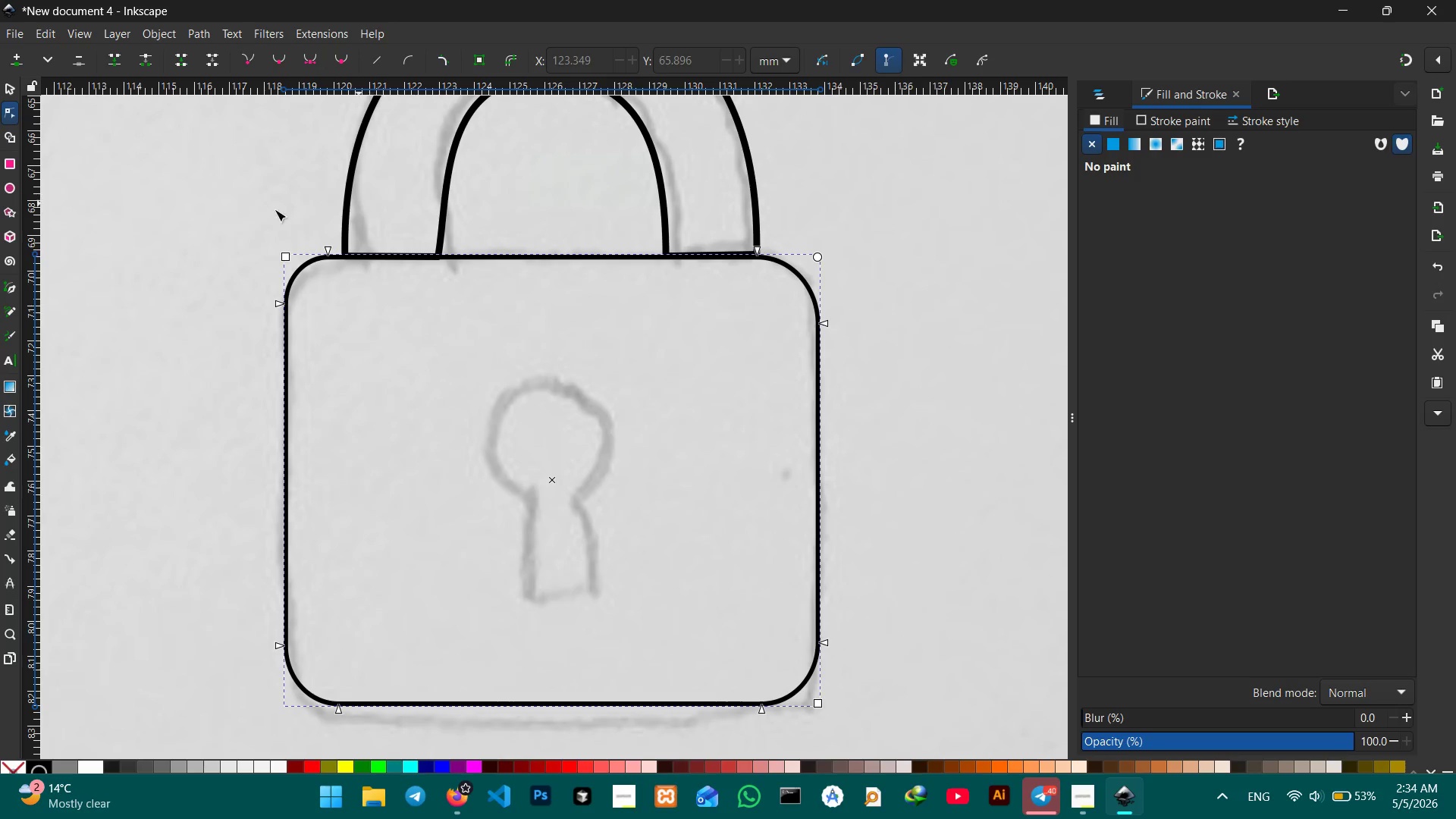 
wait(6.77)
 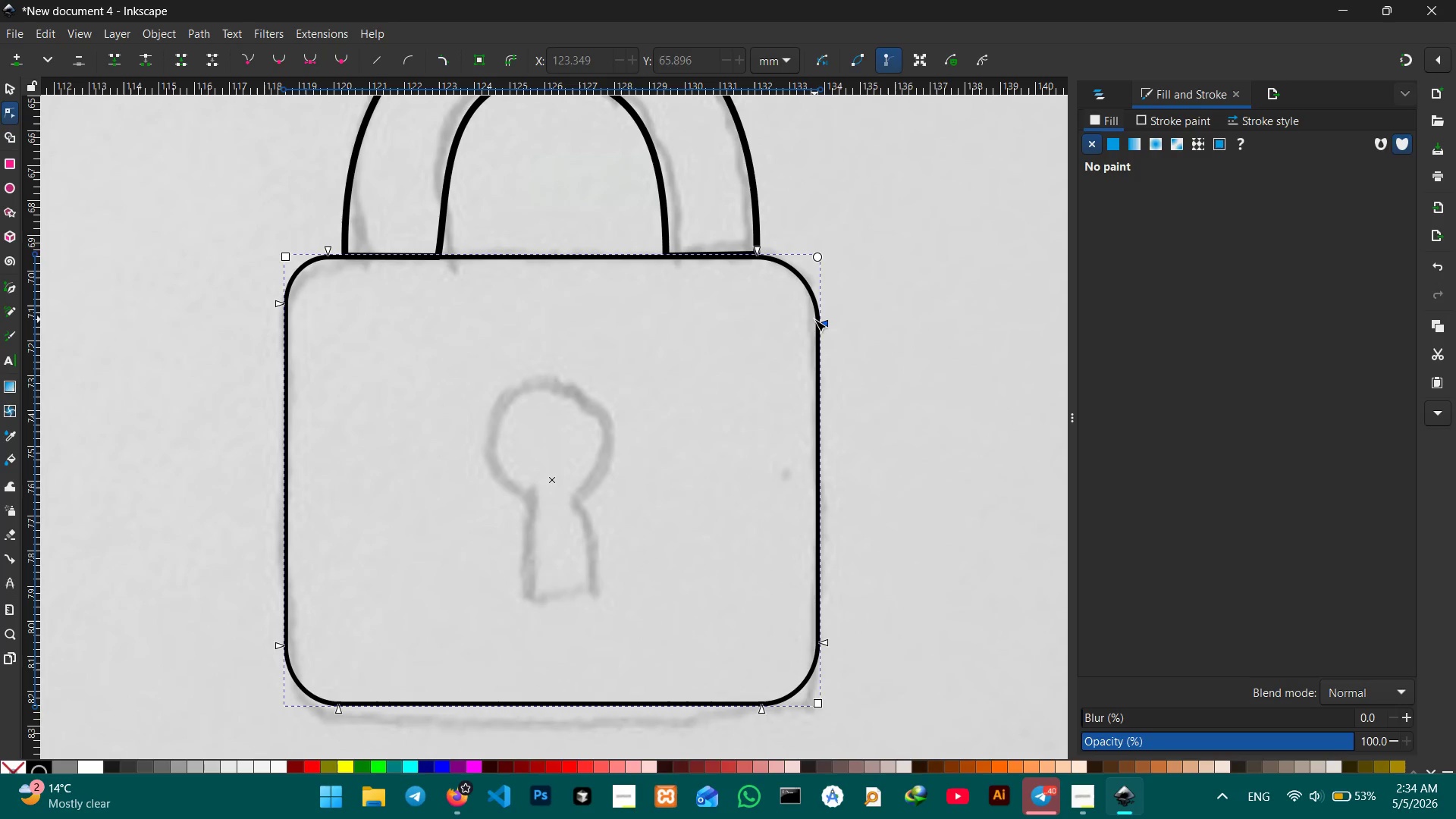 
left_click([14, 290])